 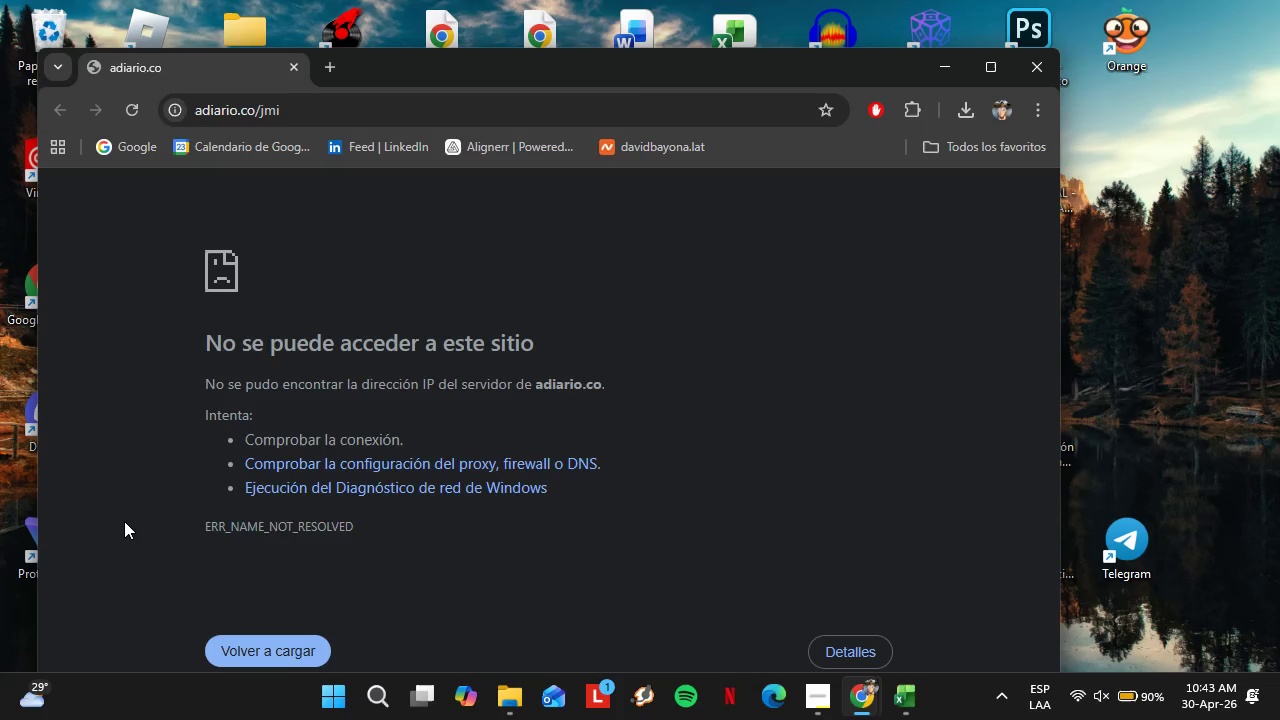 
left_click_drag(start_coordinate=[997, 69], to_coordinate=[991, 71])
 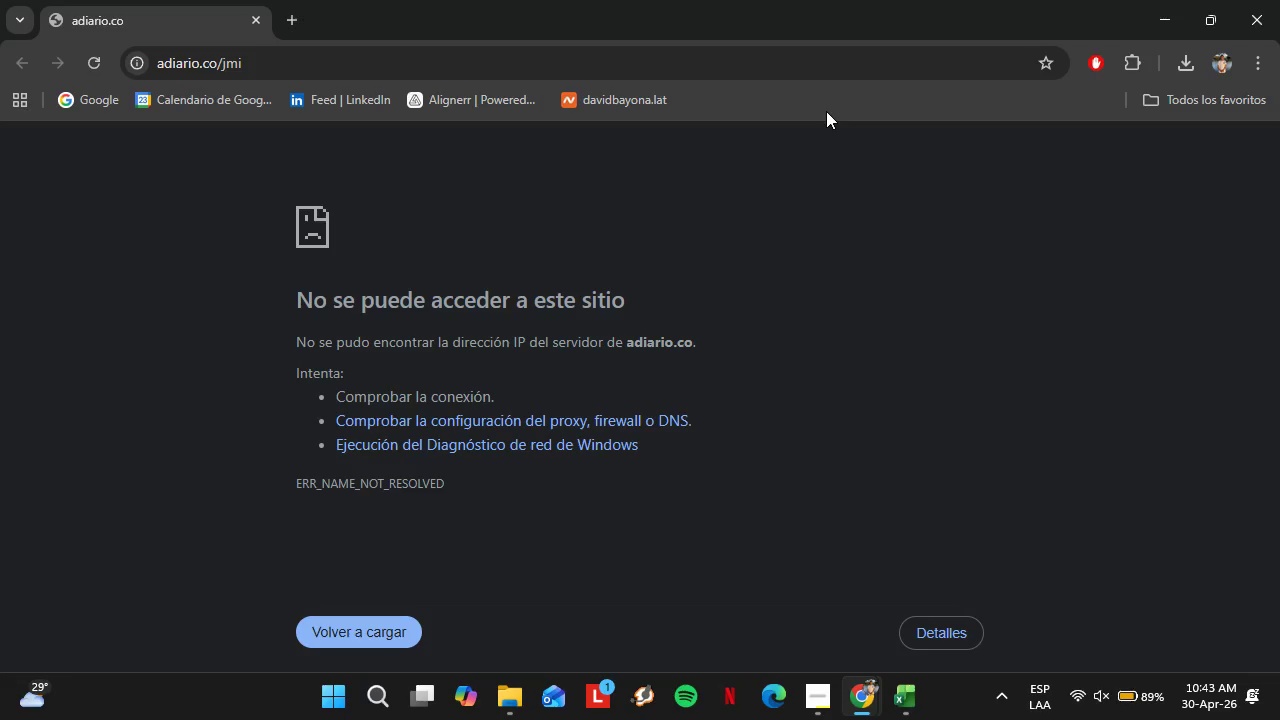 
wait(35.09)
 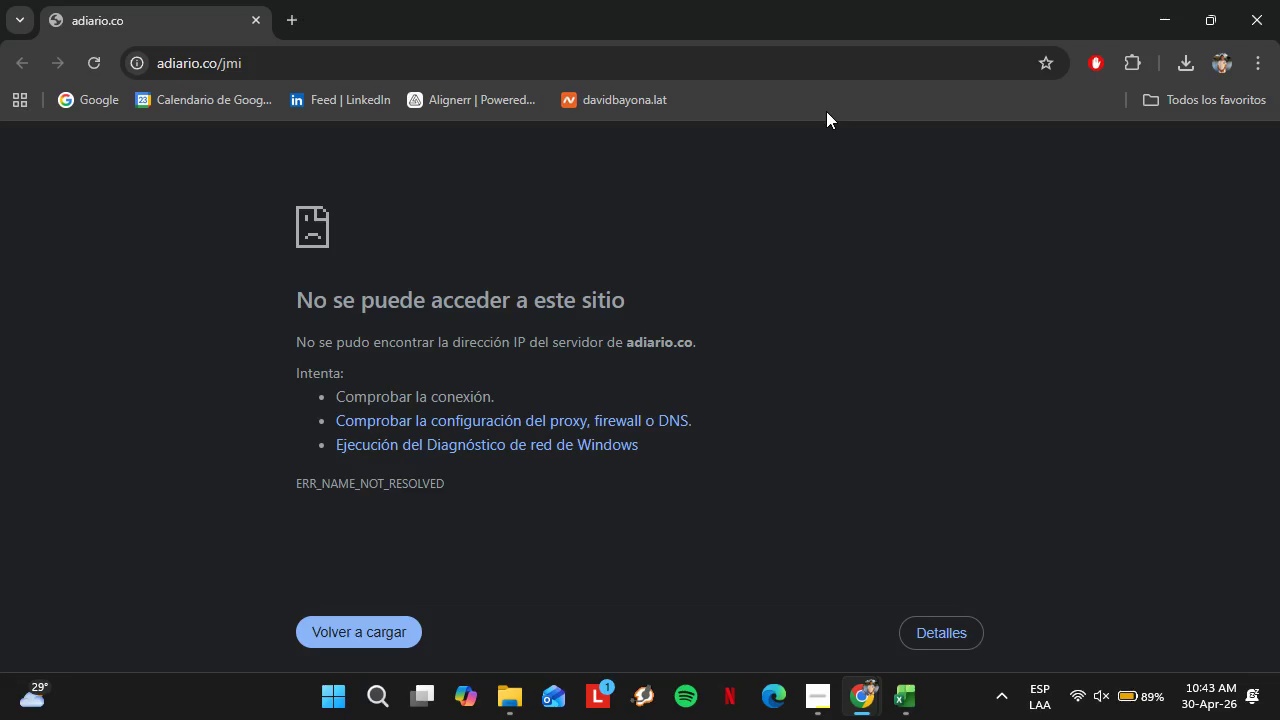 
mouse_move([890, 669])
 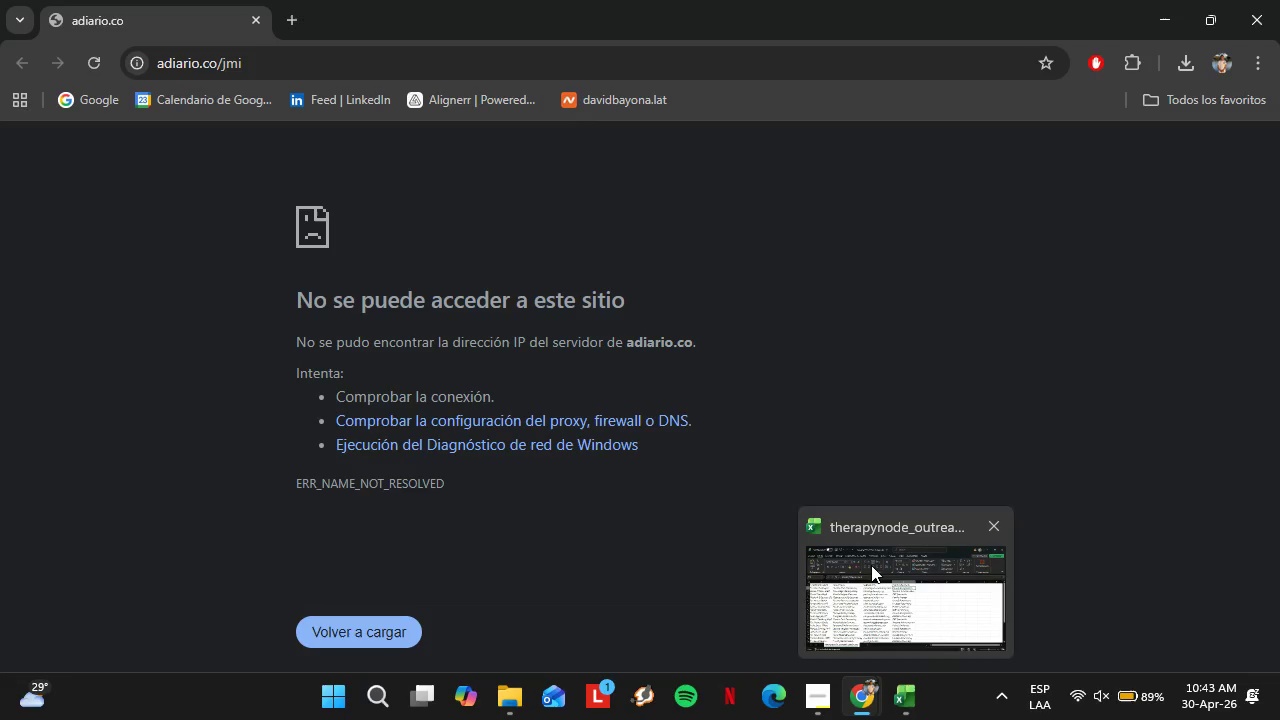 
left_click([871, 565])
 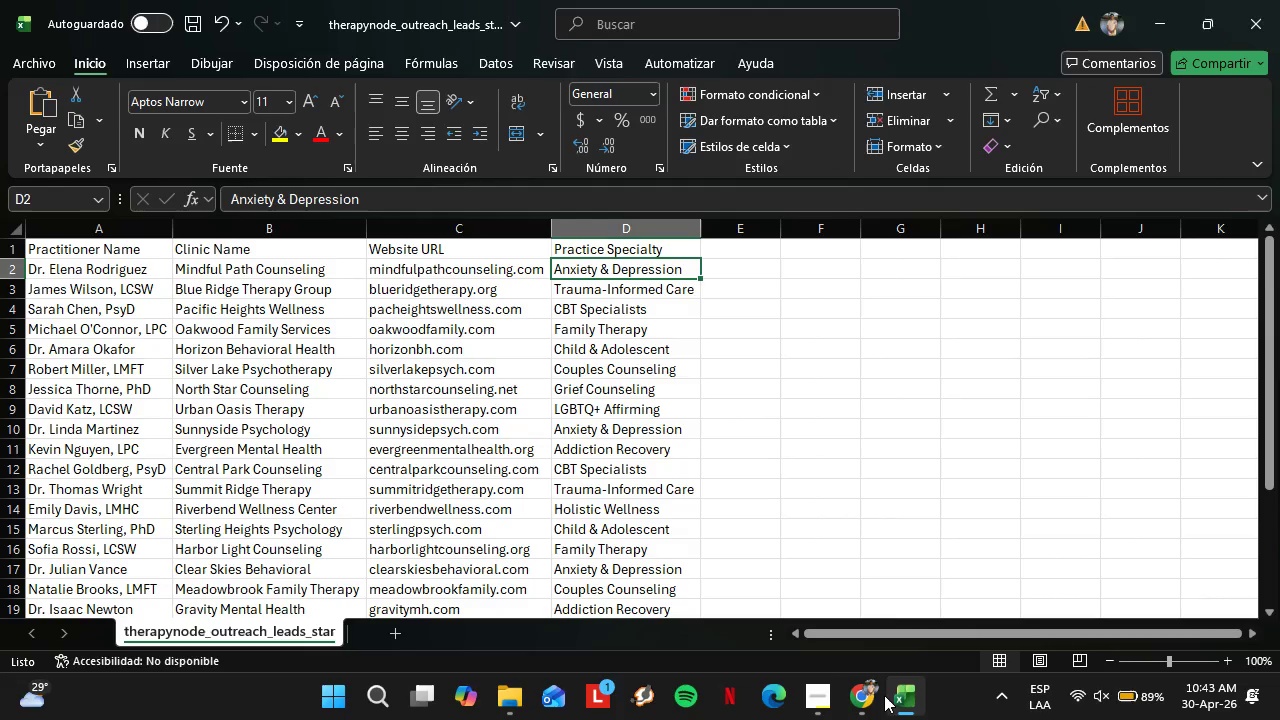 
left_click([865, 703])
 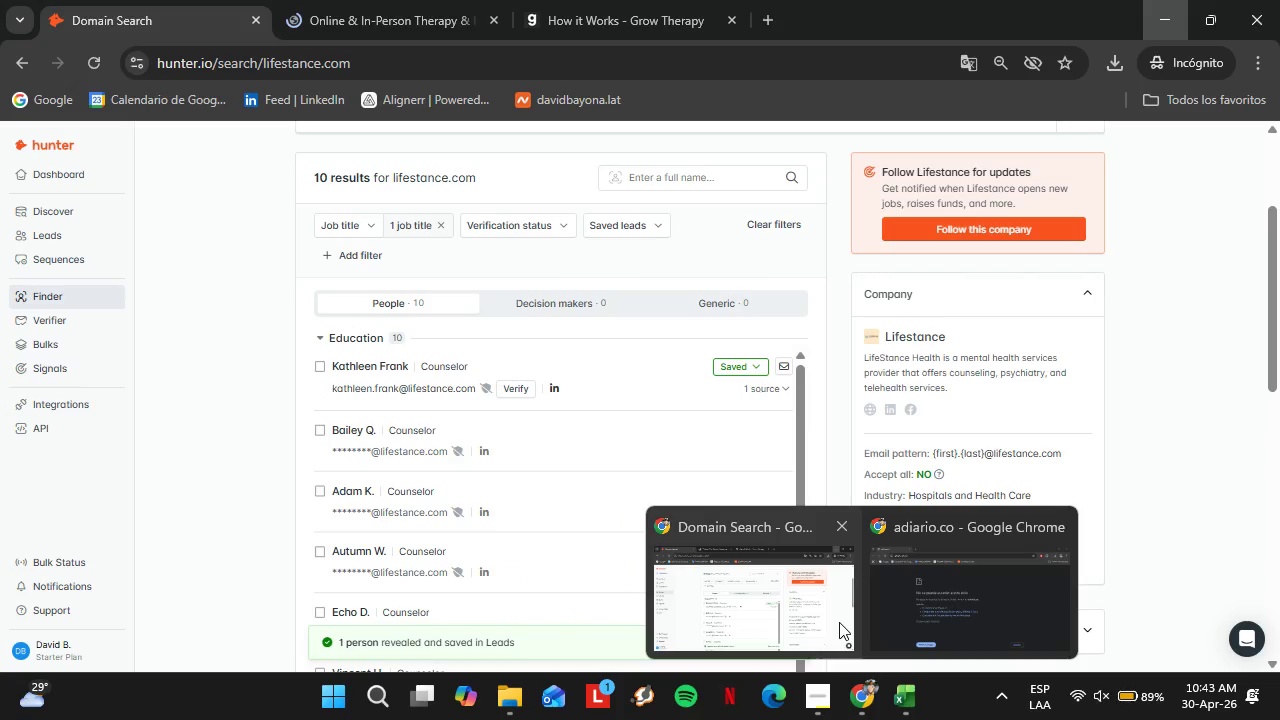 
left_click([933, 572])
 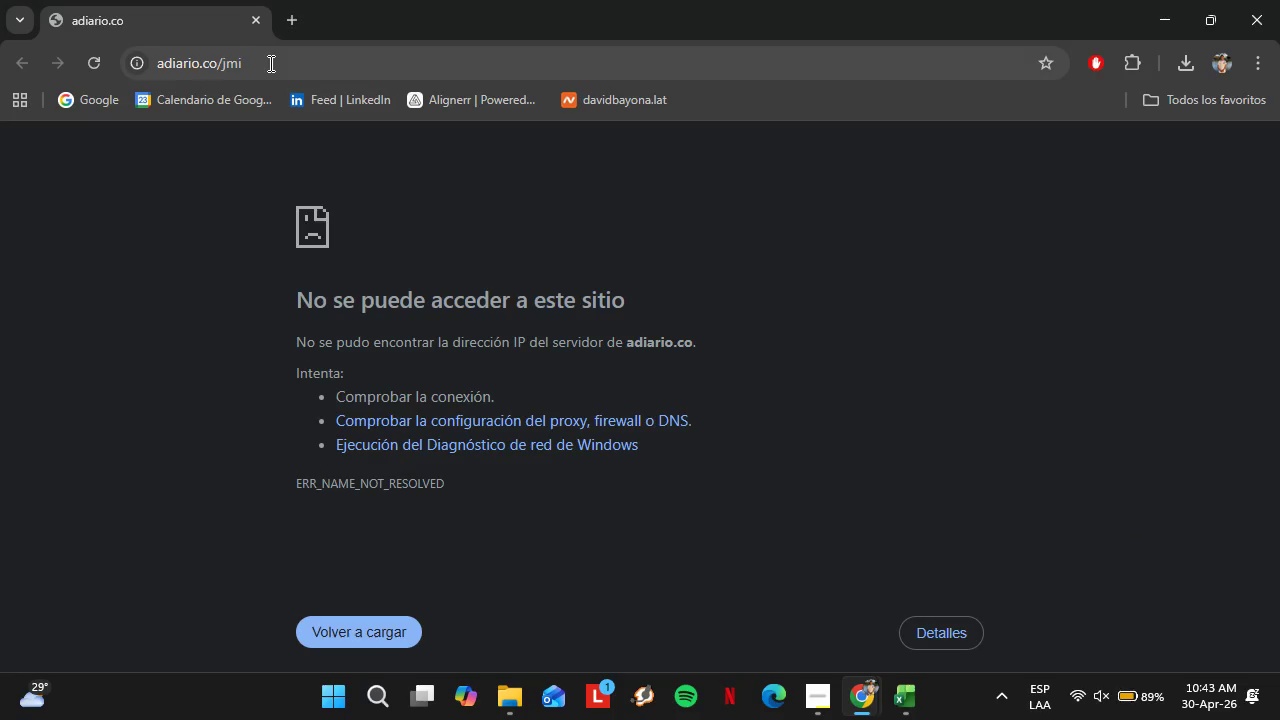 
double_click([269, 63])
 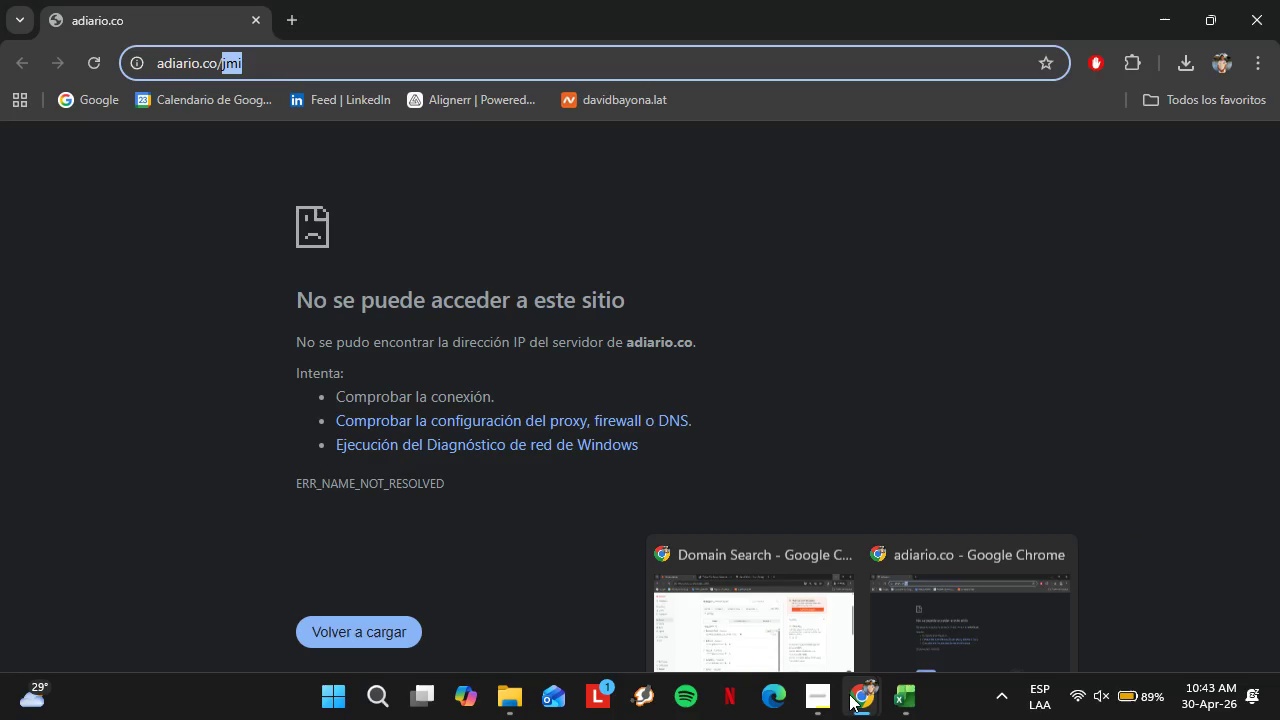 
left_click([822, 599])
 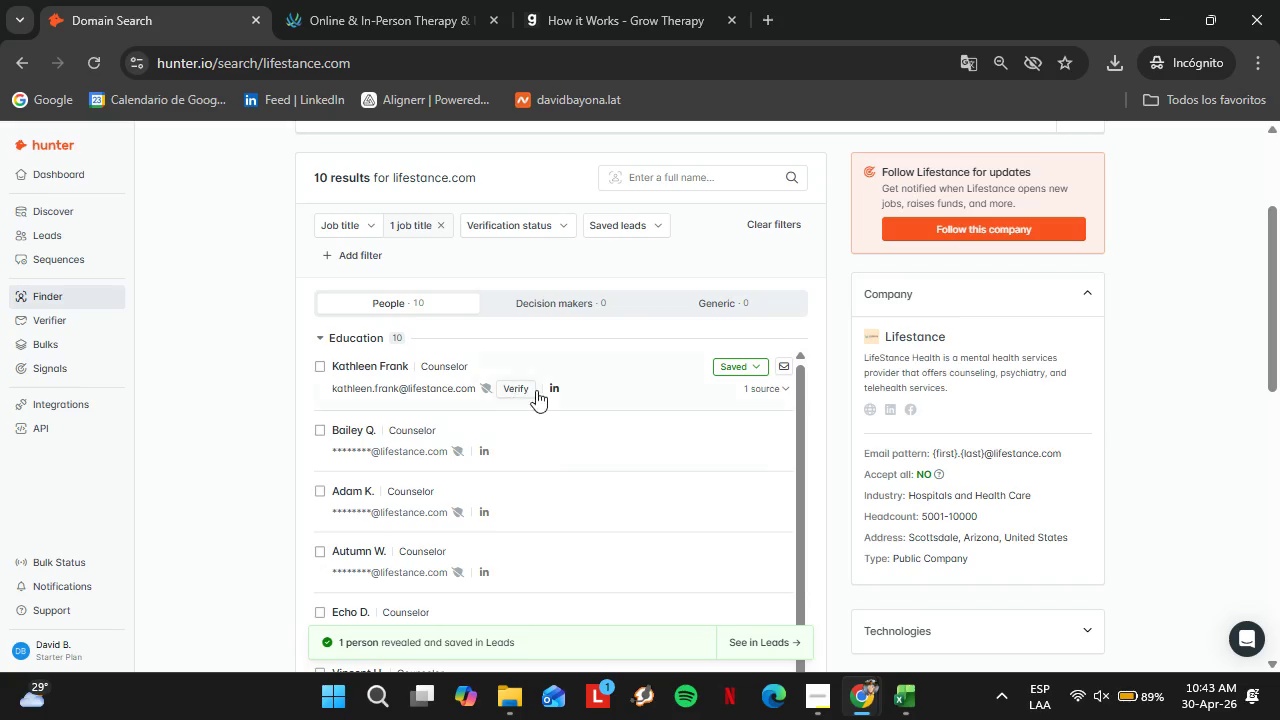 
mouse_move([558, 397])
 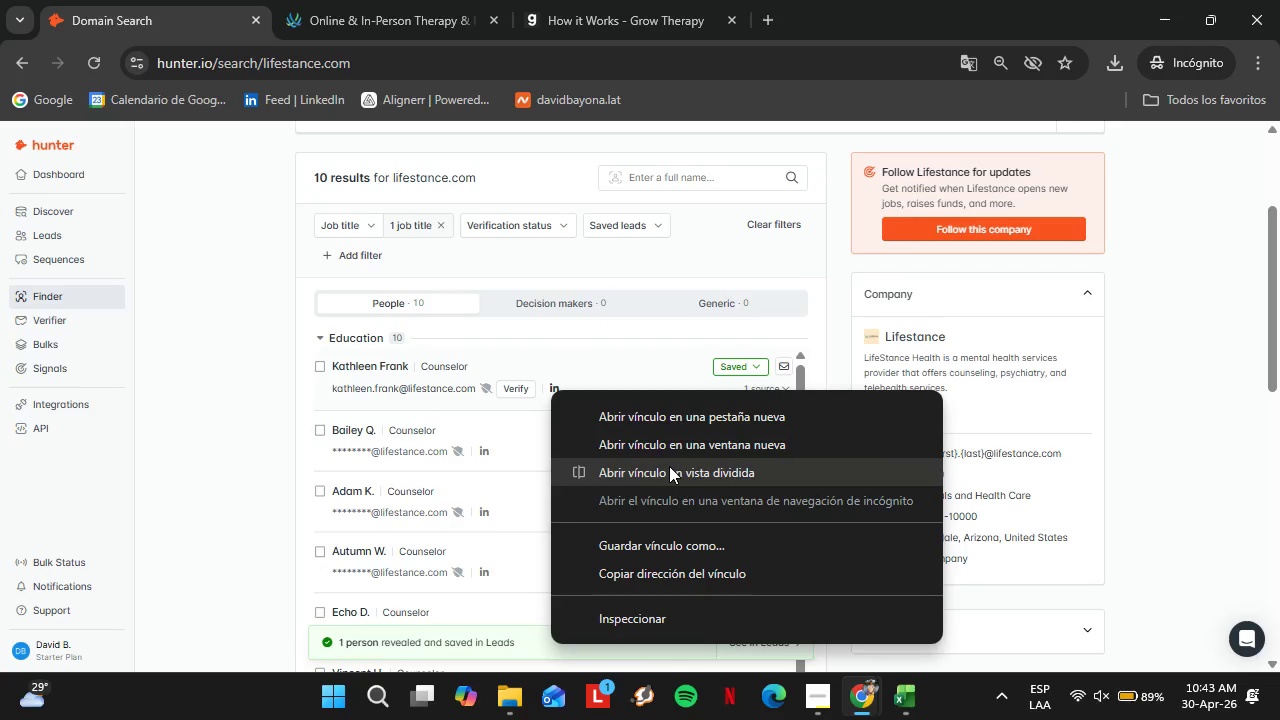 
left_click([675, 577])
 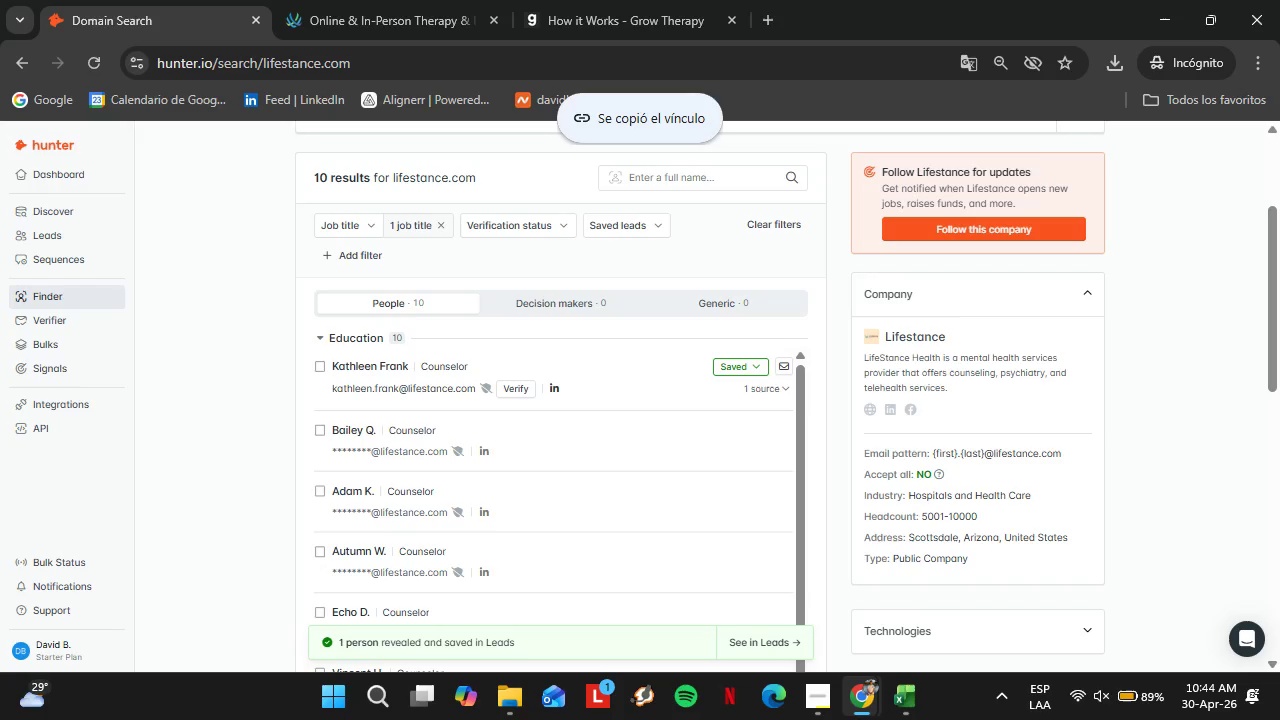 
left_click([784, 576])
 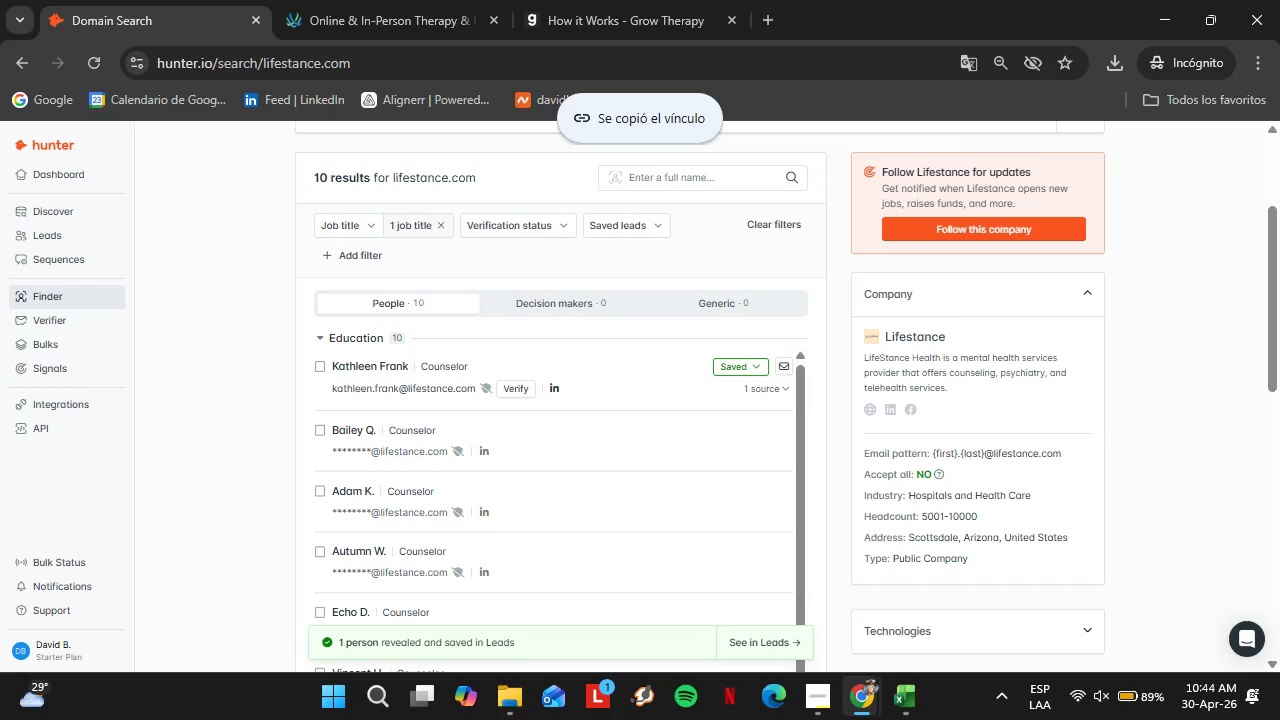 
left_click([923, 596])
 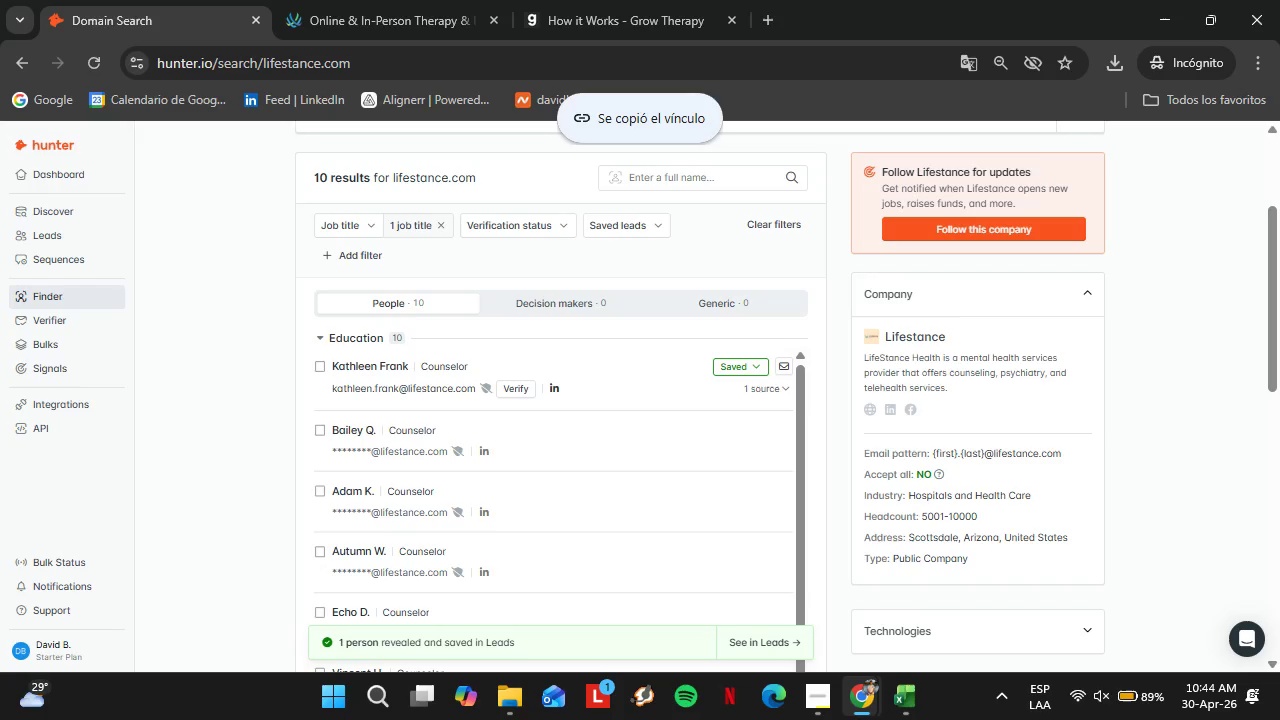 
double_click([294, 62])
 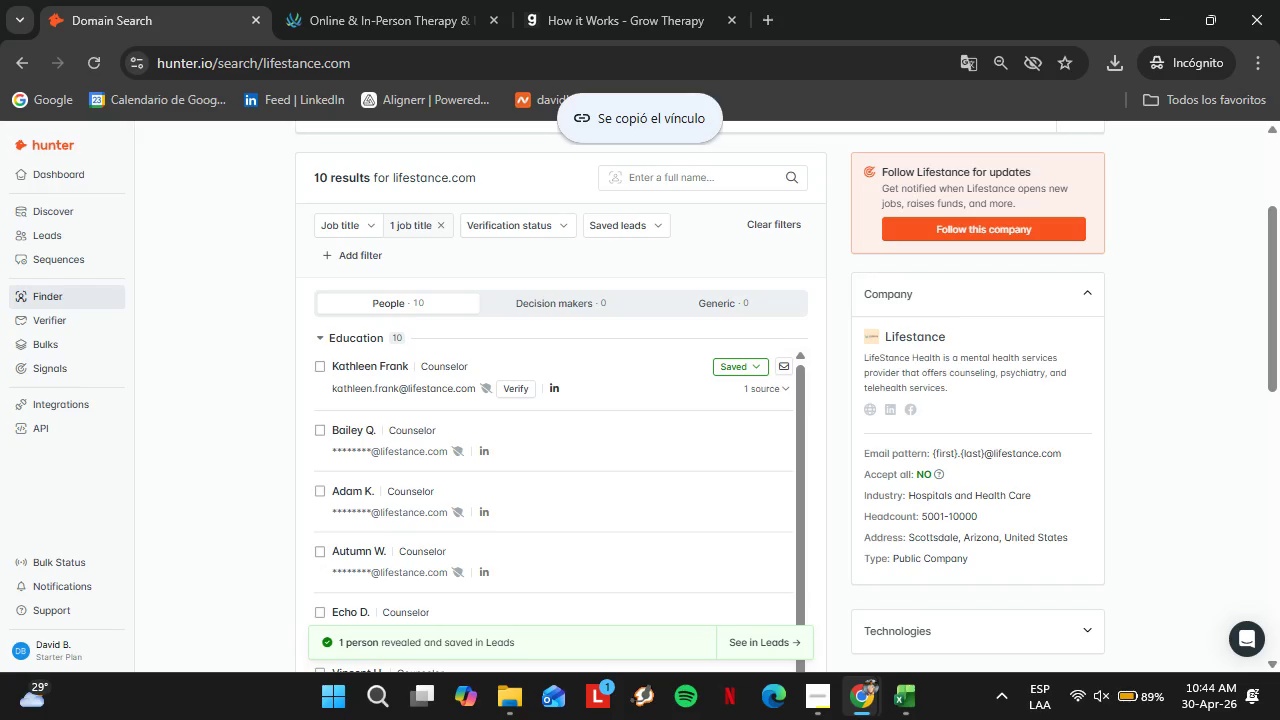 
triple_click([292, 60])
 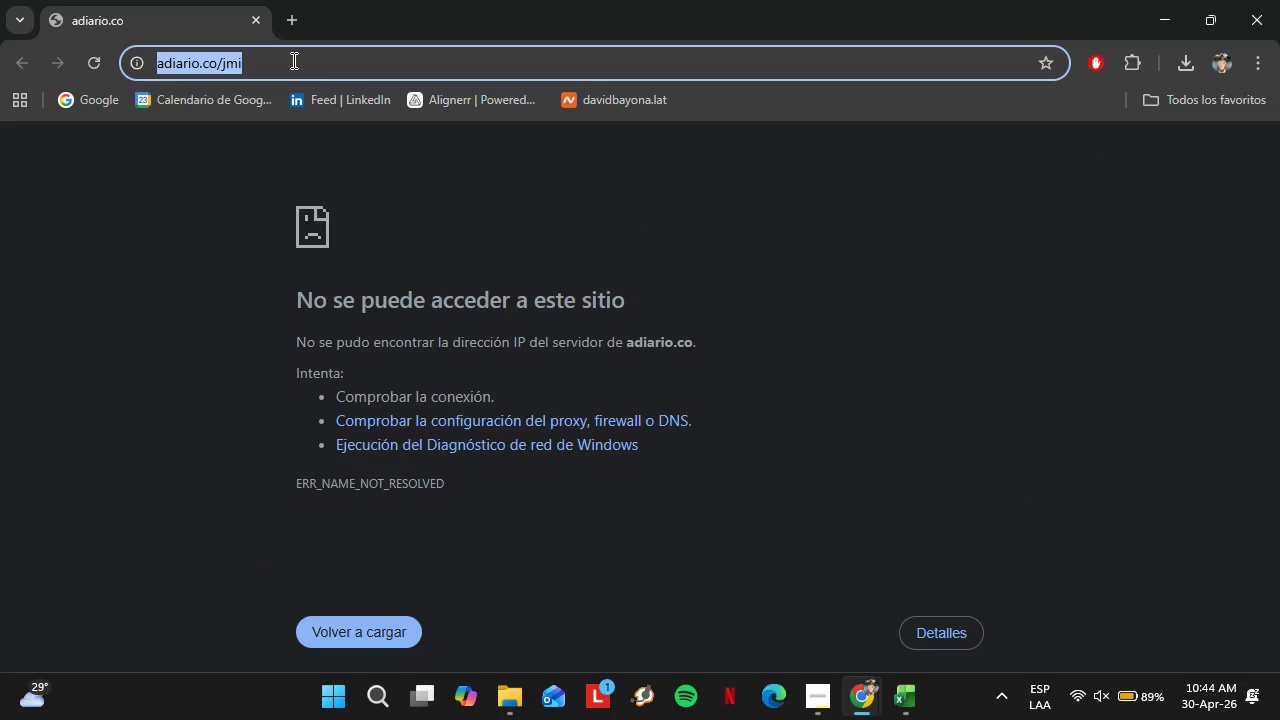 
key(Control+V)
 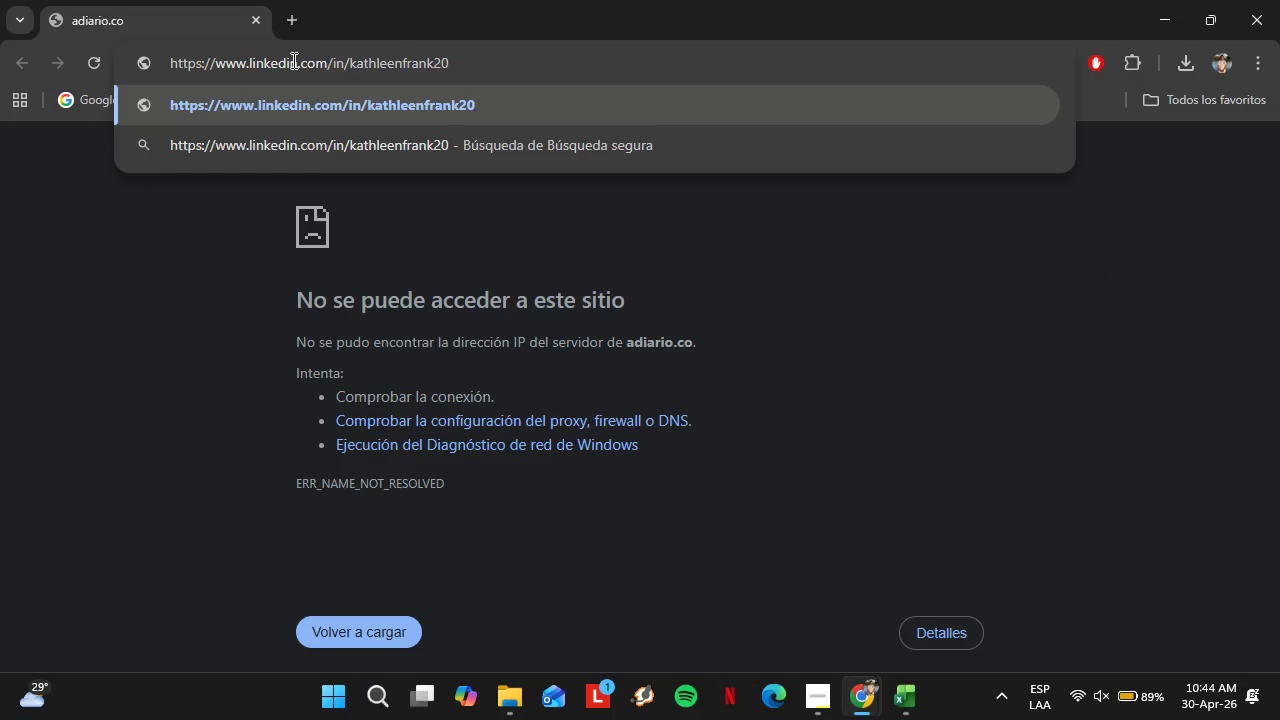 
key(Enter)
 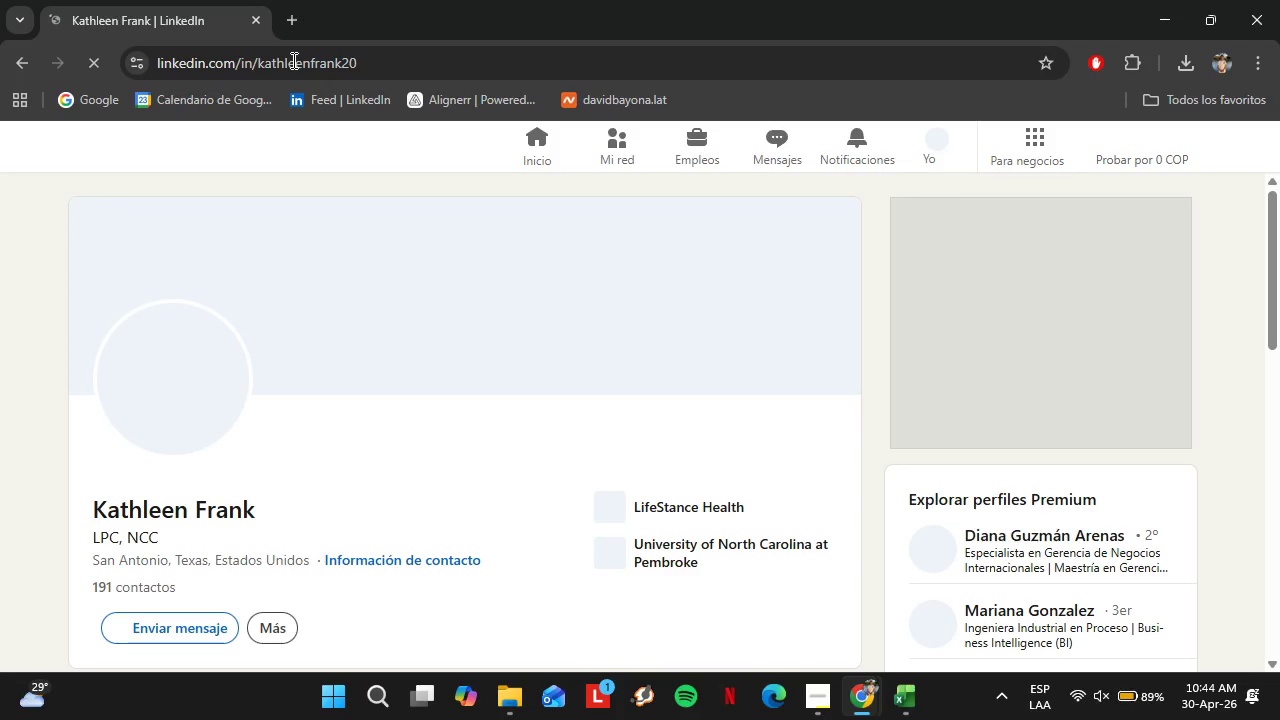 
wait(9.03)
 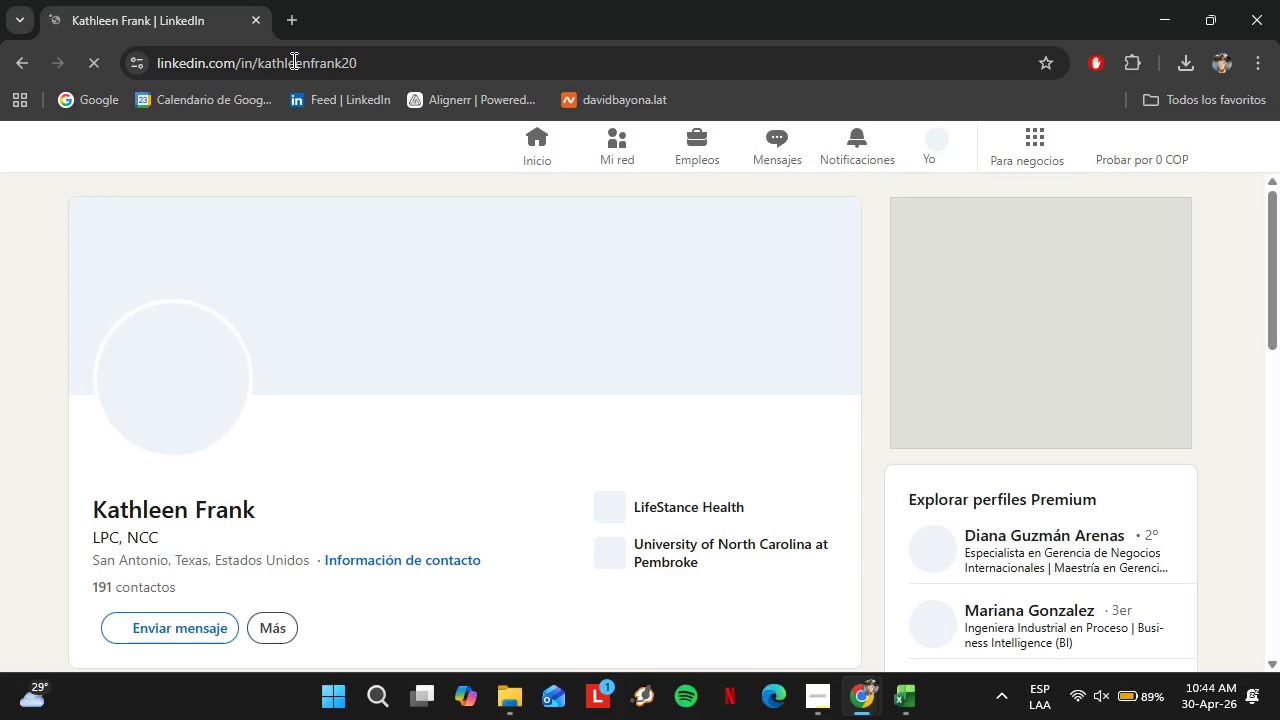 
scroll: coordinate [202, 365], scroll_direction: down, amount: 11.0
 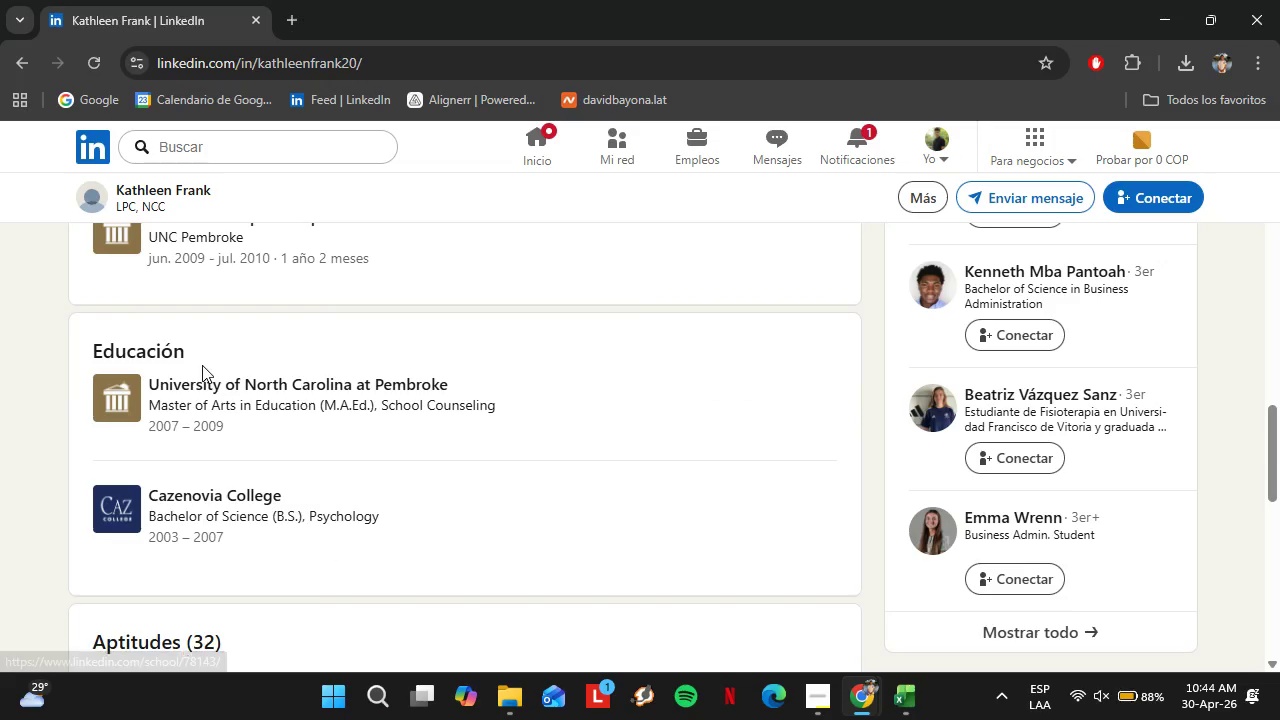 
scroll: coordinate [237, 447], scroll_direction: down, amount: 4.0
 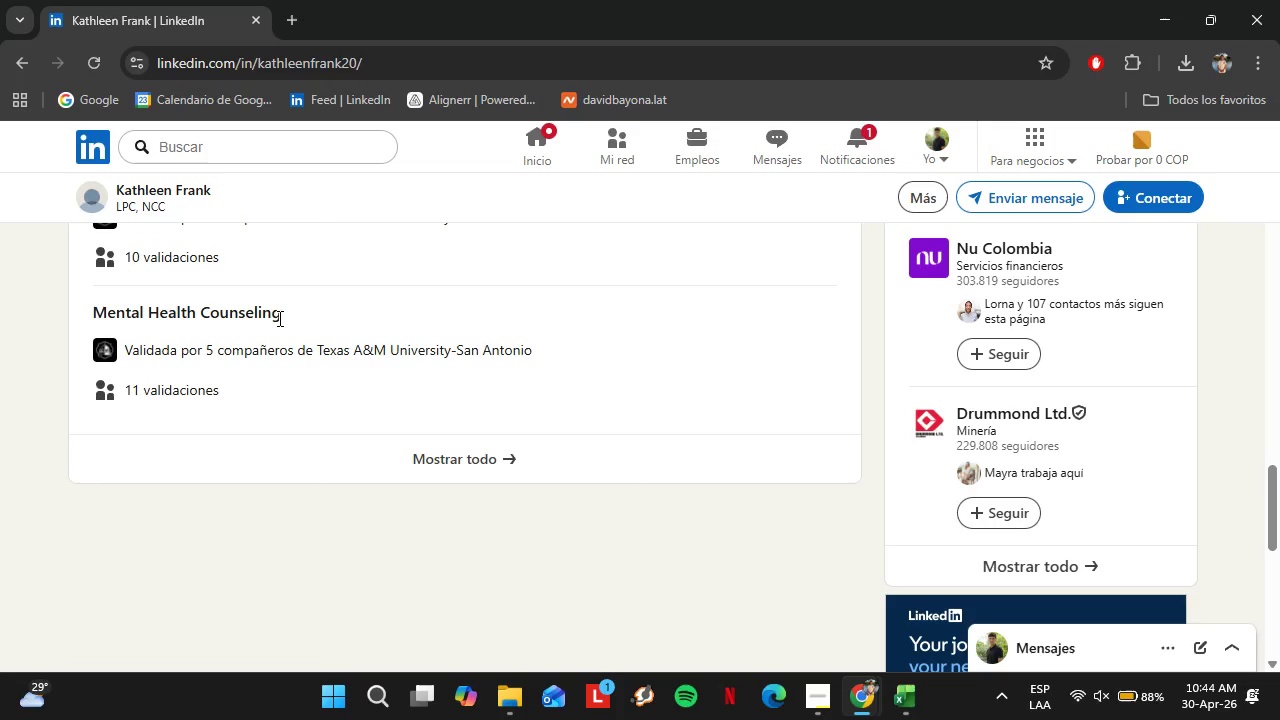 
left_click_drag(start_coordinate=[286, 318], to_coordinate=[90, 306])
 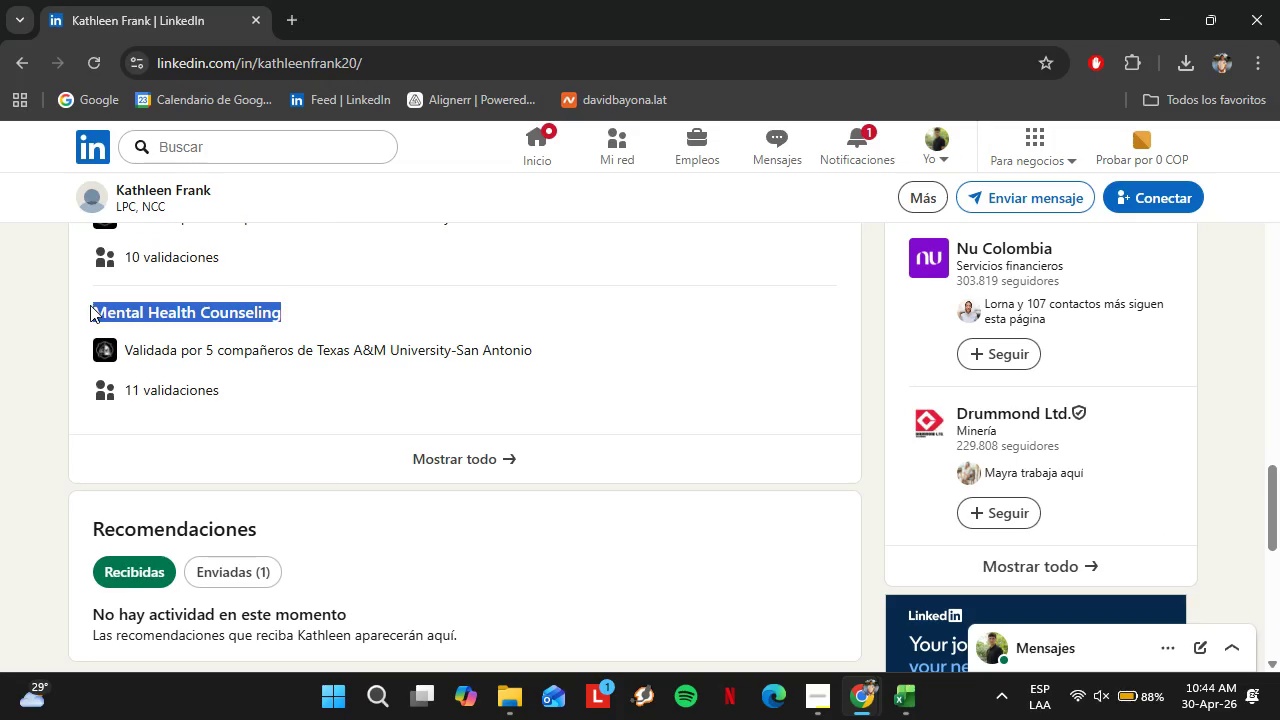 
key(Control+C)
 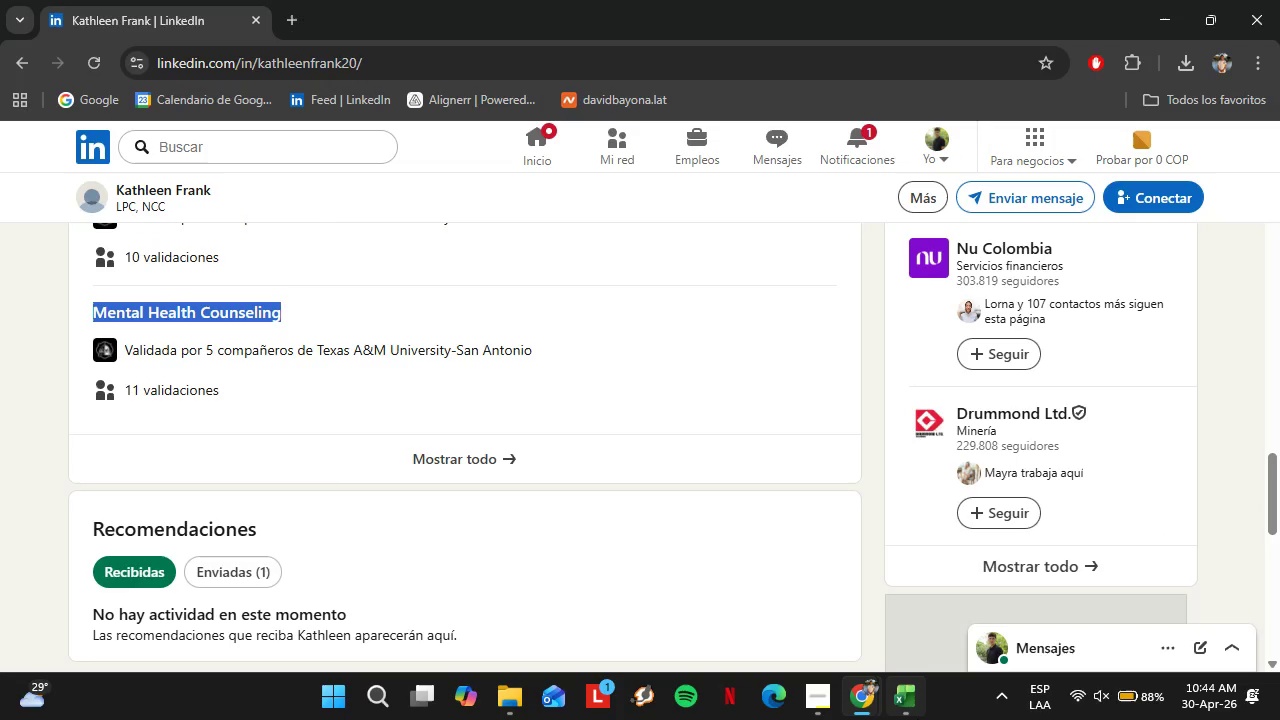 
left_click([917, 719])
 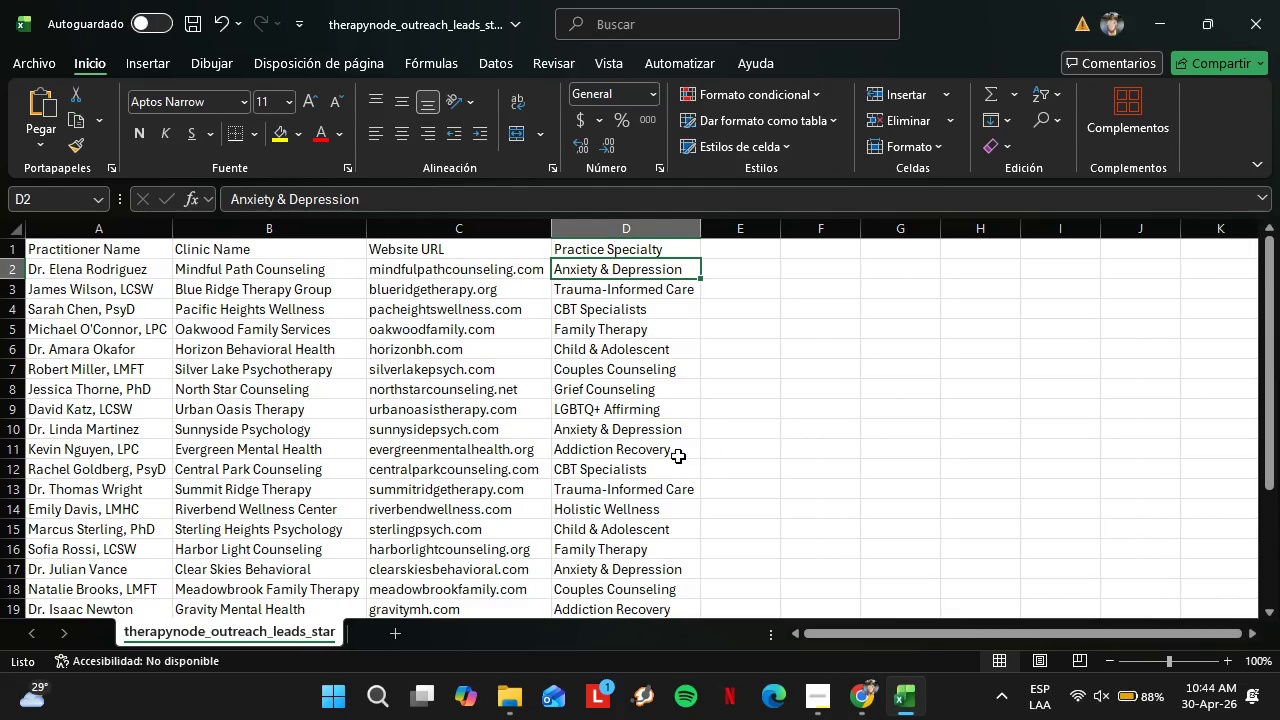 
scroll: coordinate [672, 451], scroll_direction: down, amount: 3.0
 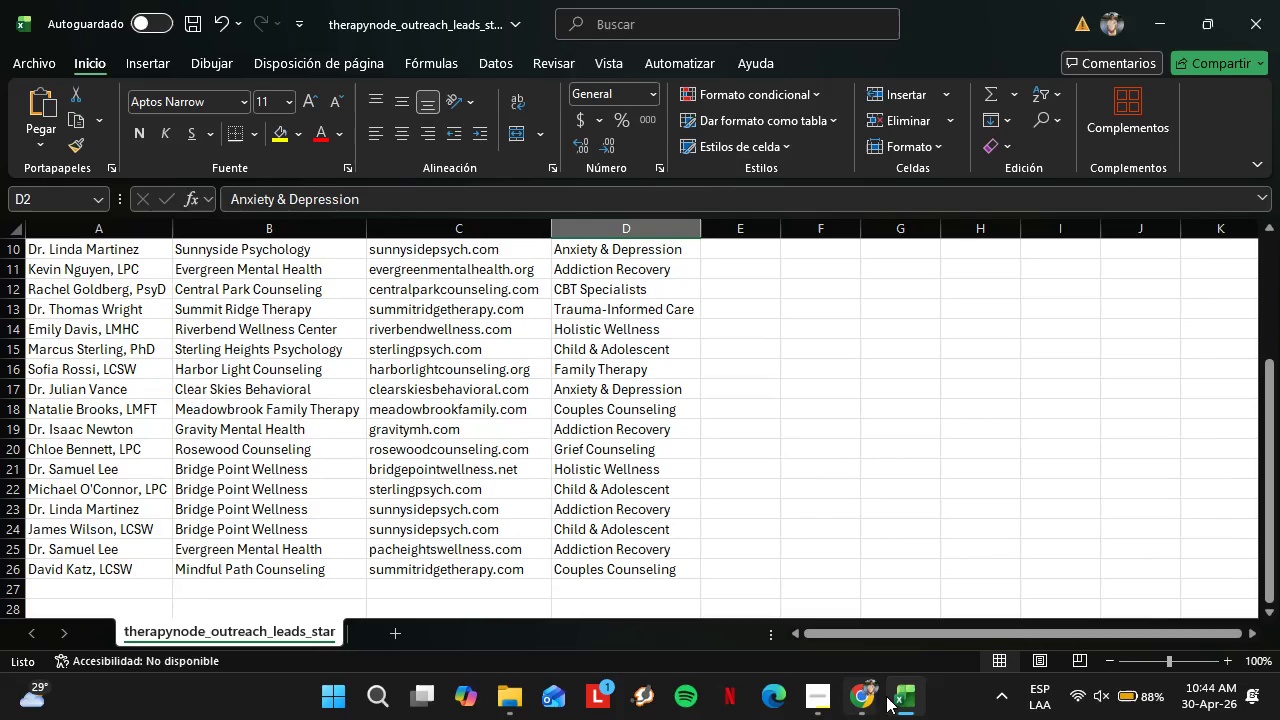 
left_click([867, 696])
 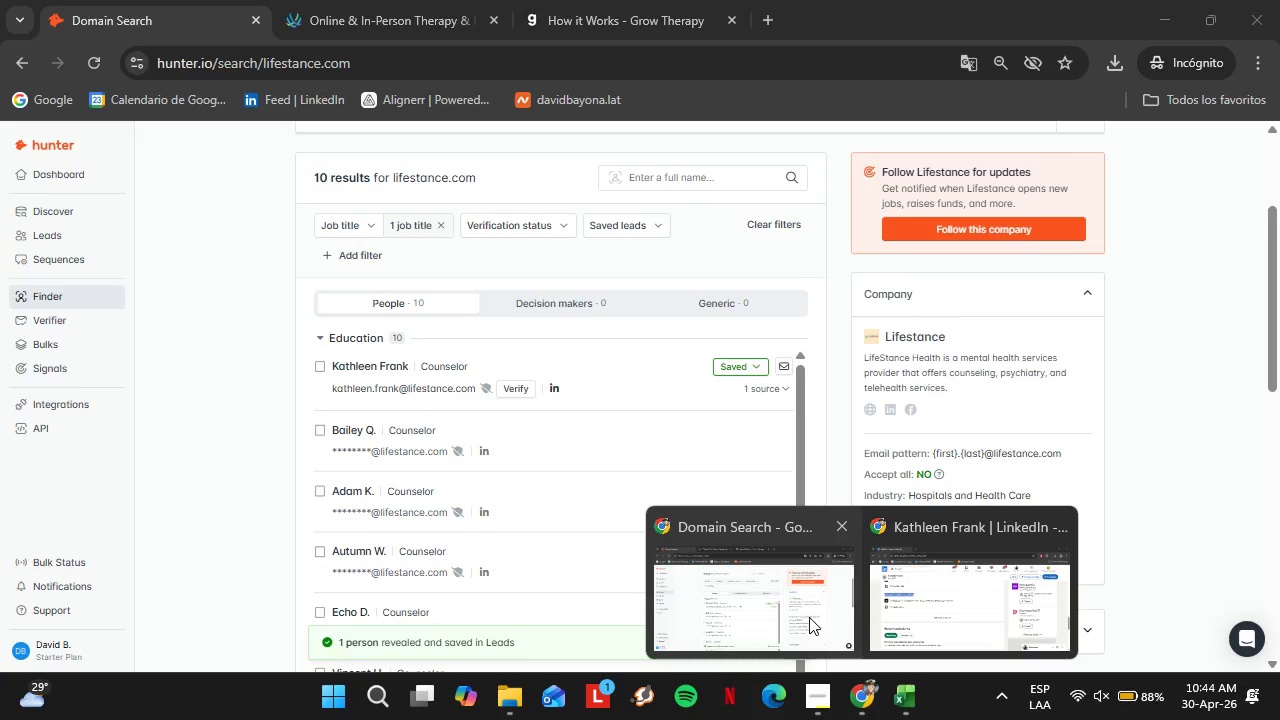 
left_click([928, 588])
 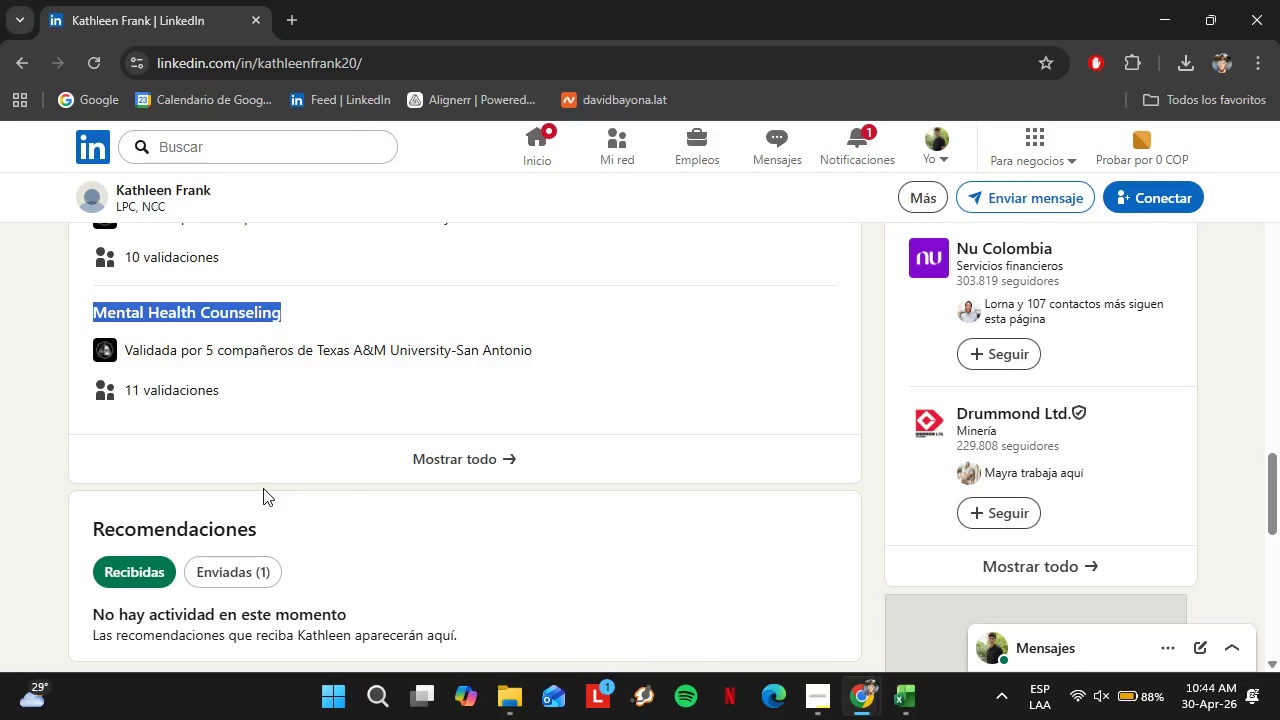 
scroll: coordinate [263, 488], scroll_direction: up, amount: 5.0
 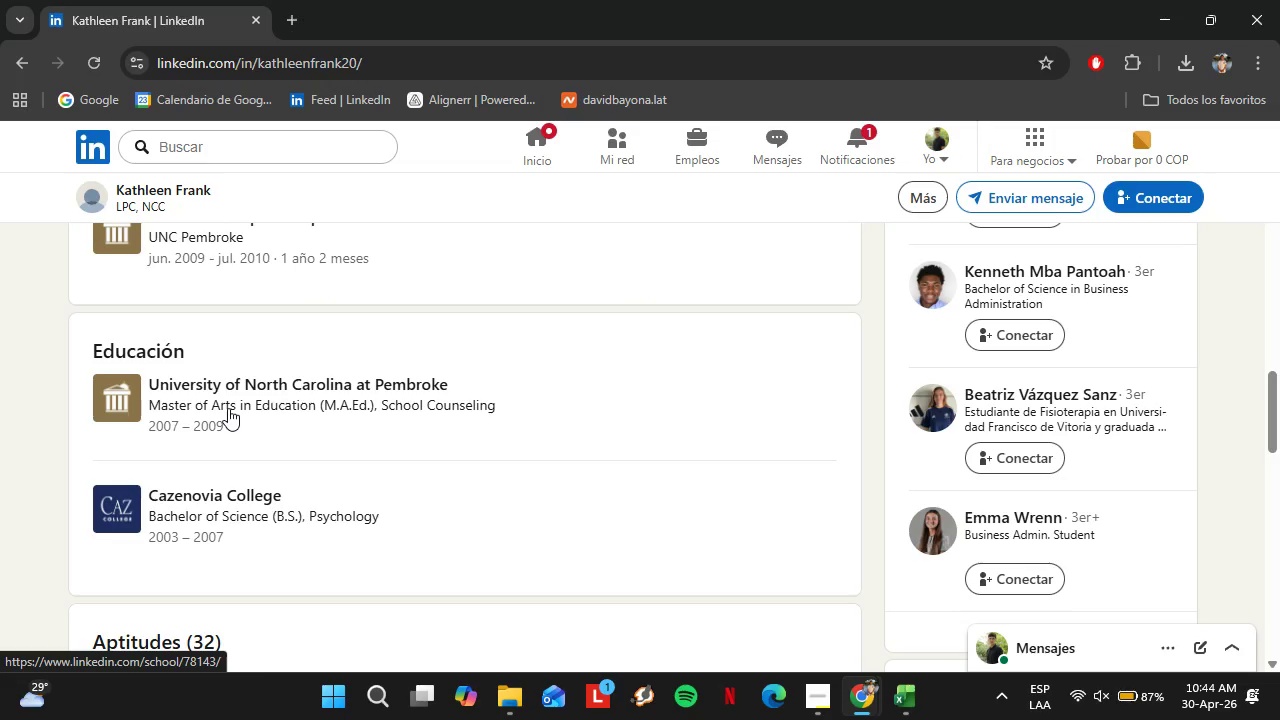 
wait(5.16)
 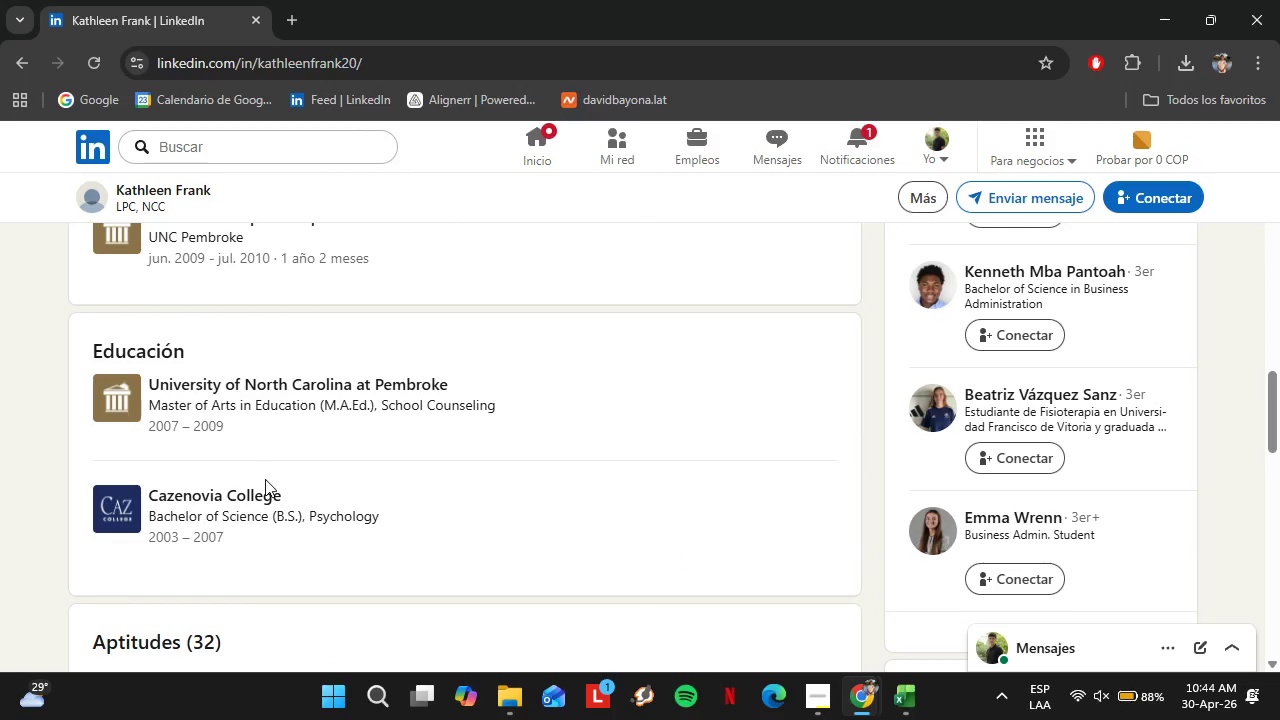 
scroll: coordinate [319, 413], scroll_direction: up, amount: 4.0
 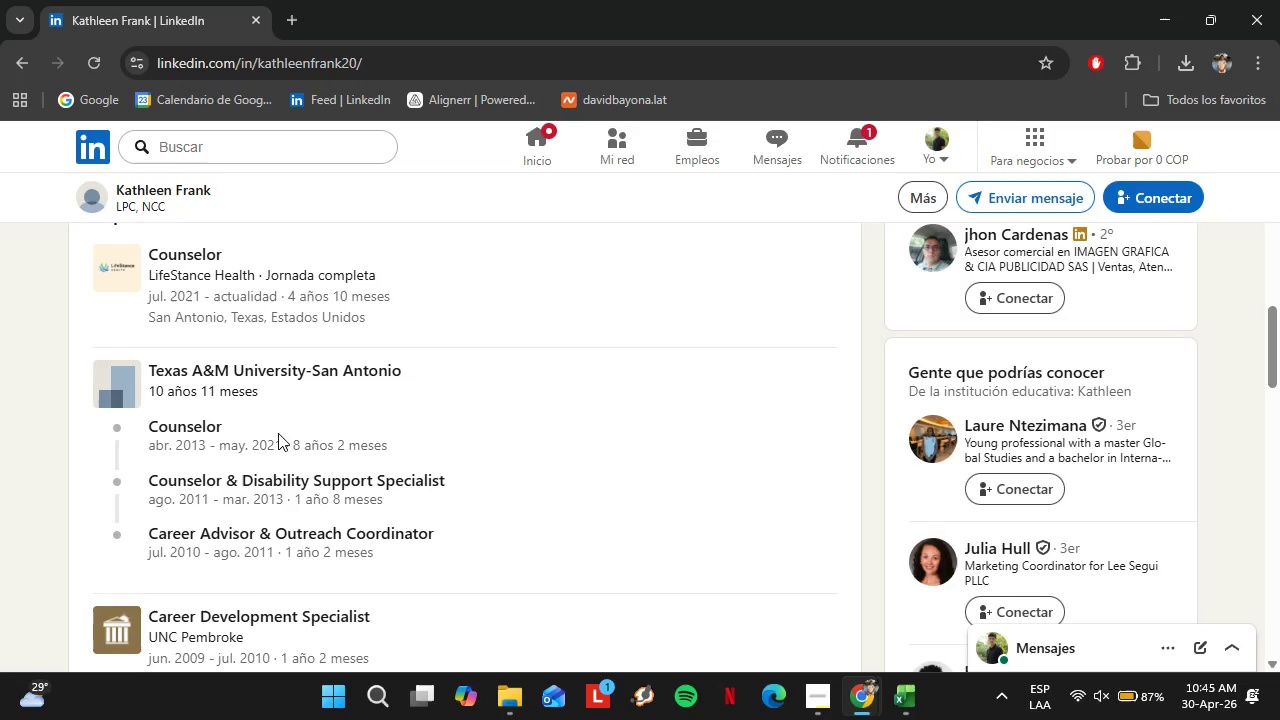 
wait(6.86)
 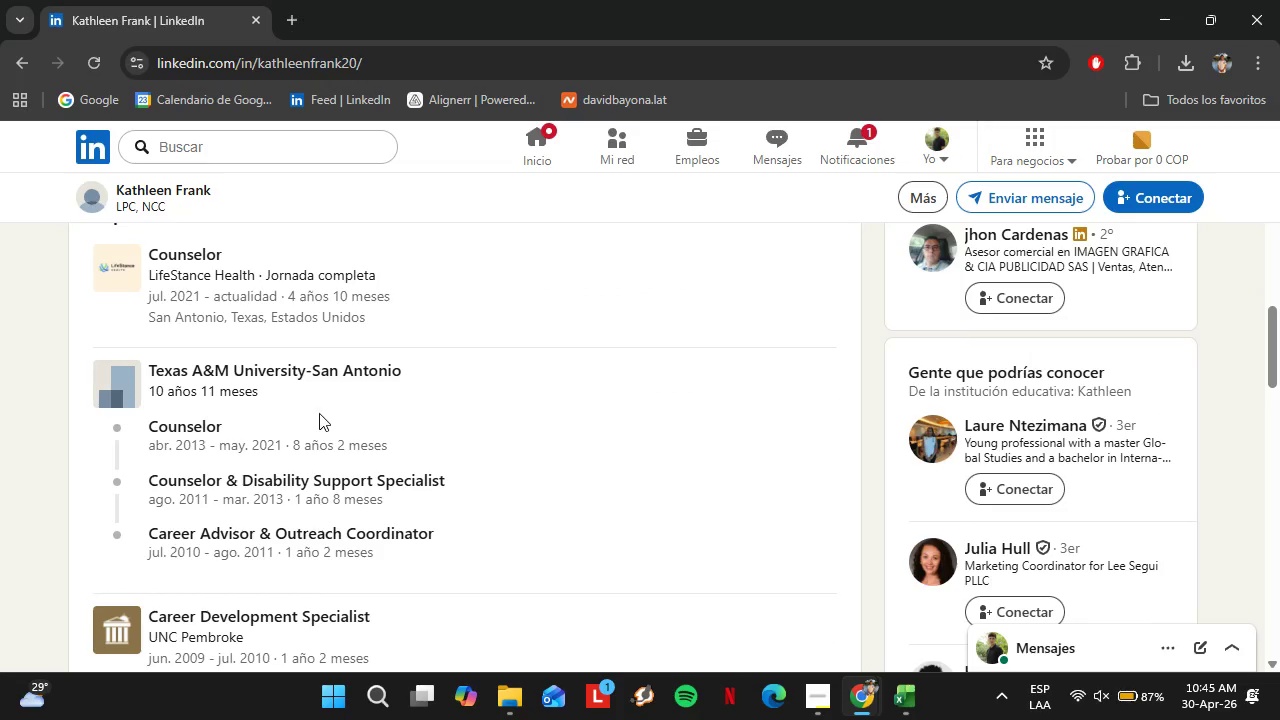 
scroll: coordinate [279, 357], scroll_direction: up, amount: 1.0
 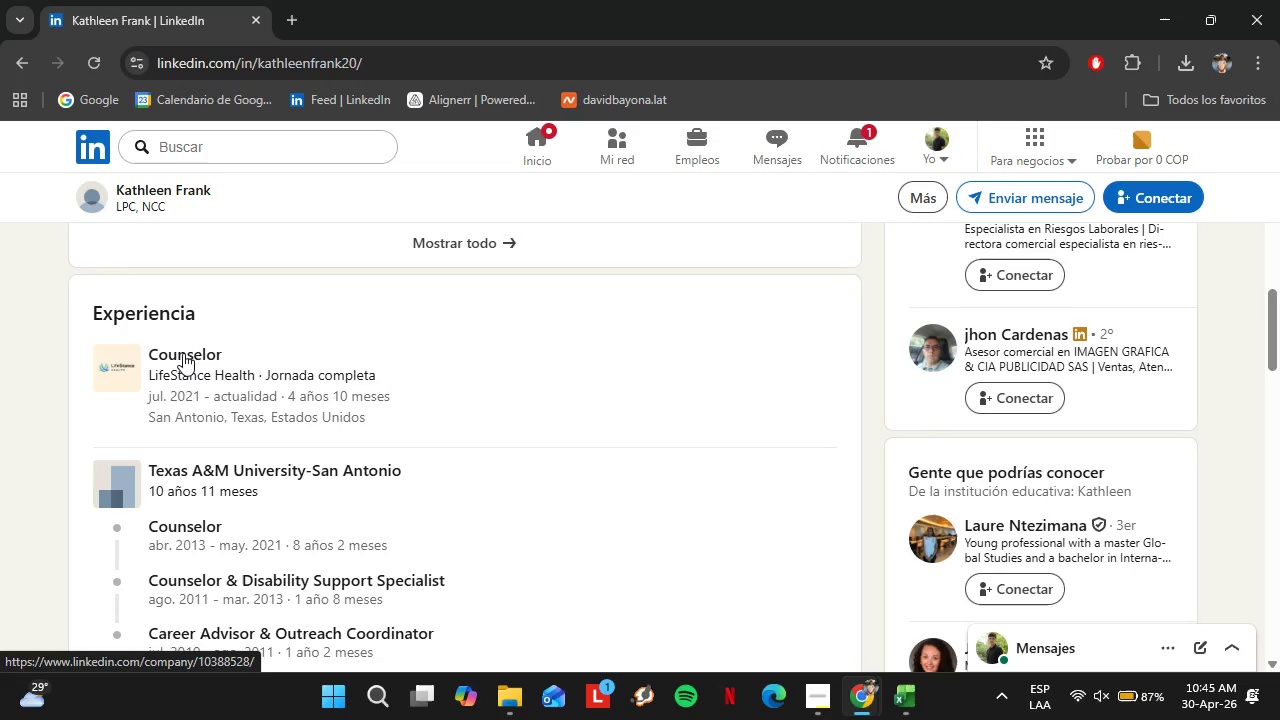 
left_click([183, 353])
 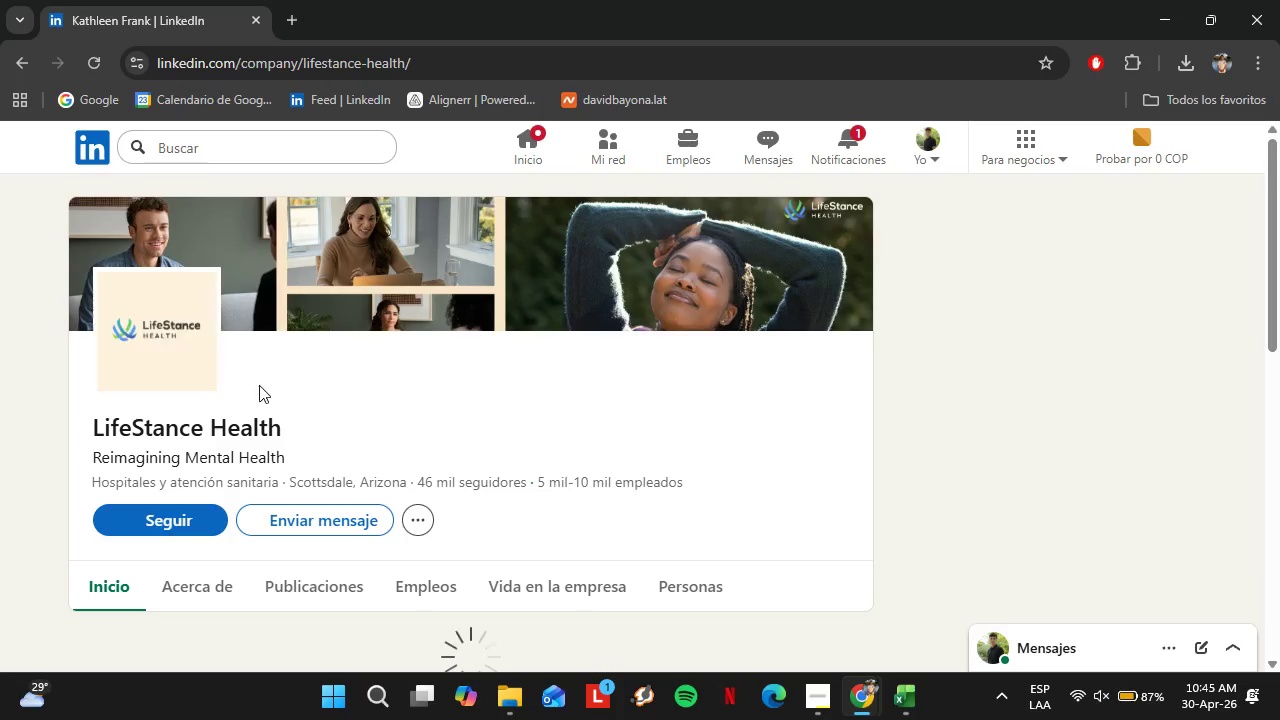 
wait(7.09)
 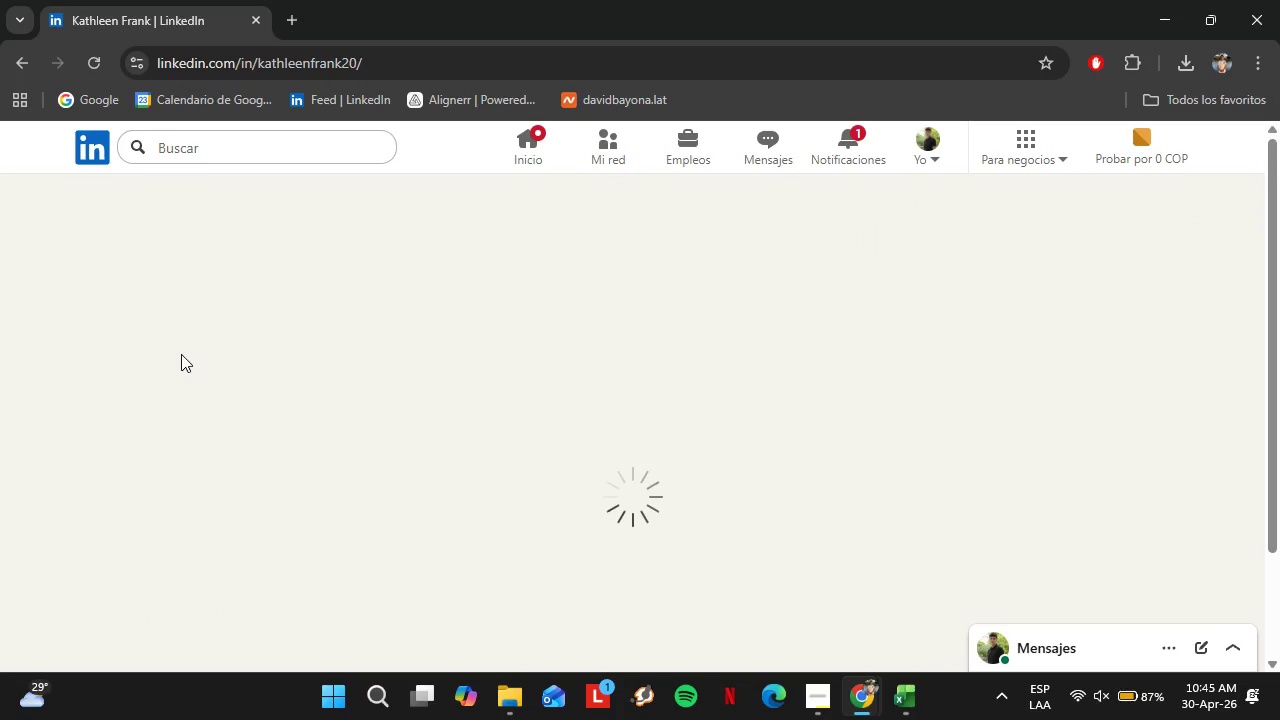 
left_click([27, 67])
 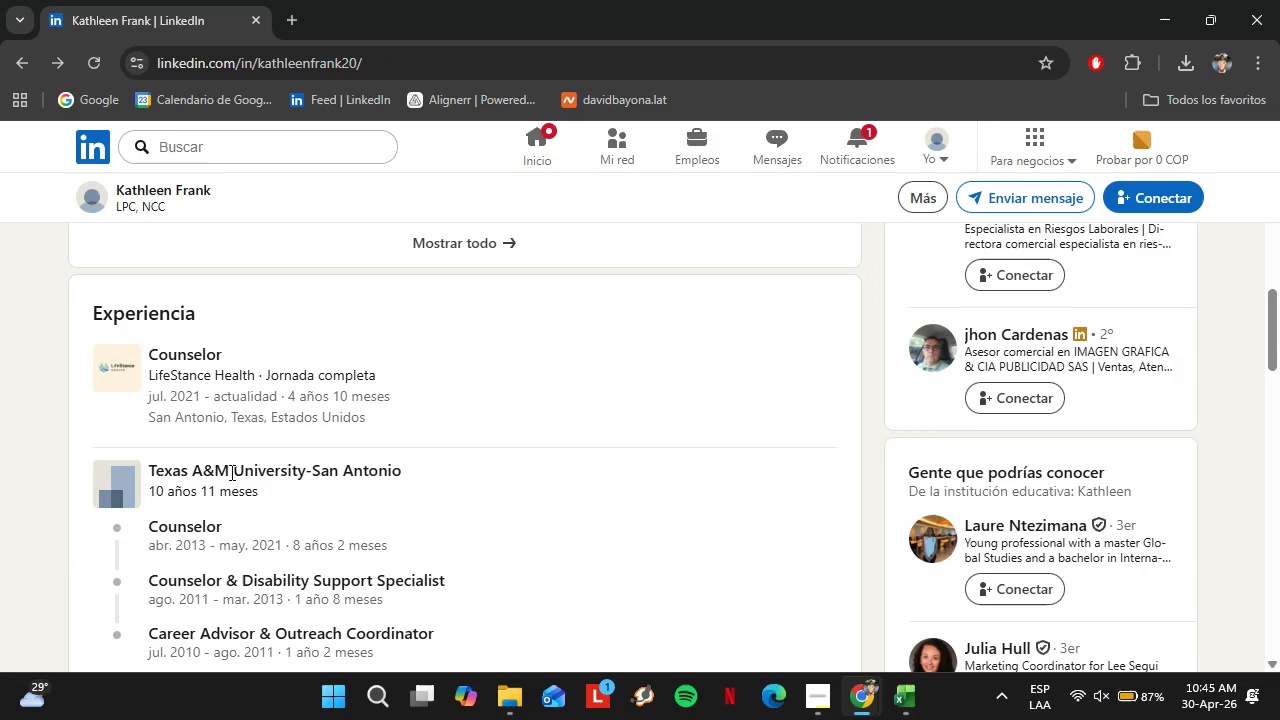 
scroll: coordinate [286, 383], scroll_direction: up, amount: 5.0
 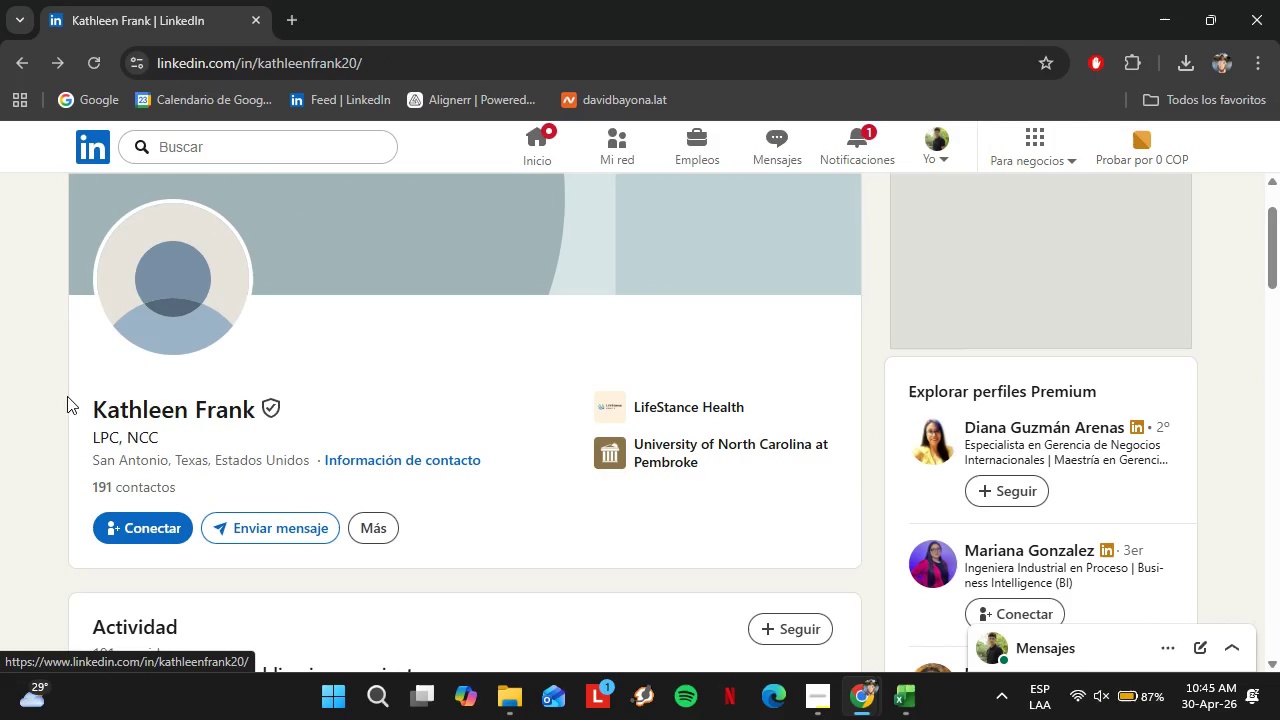 
left_click_drag(start_coordinate=[86, 399], to_coordinate=[252, 413])
 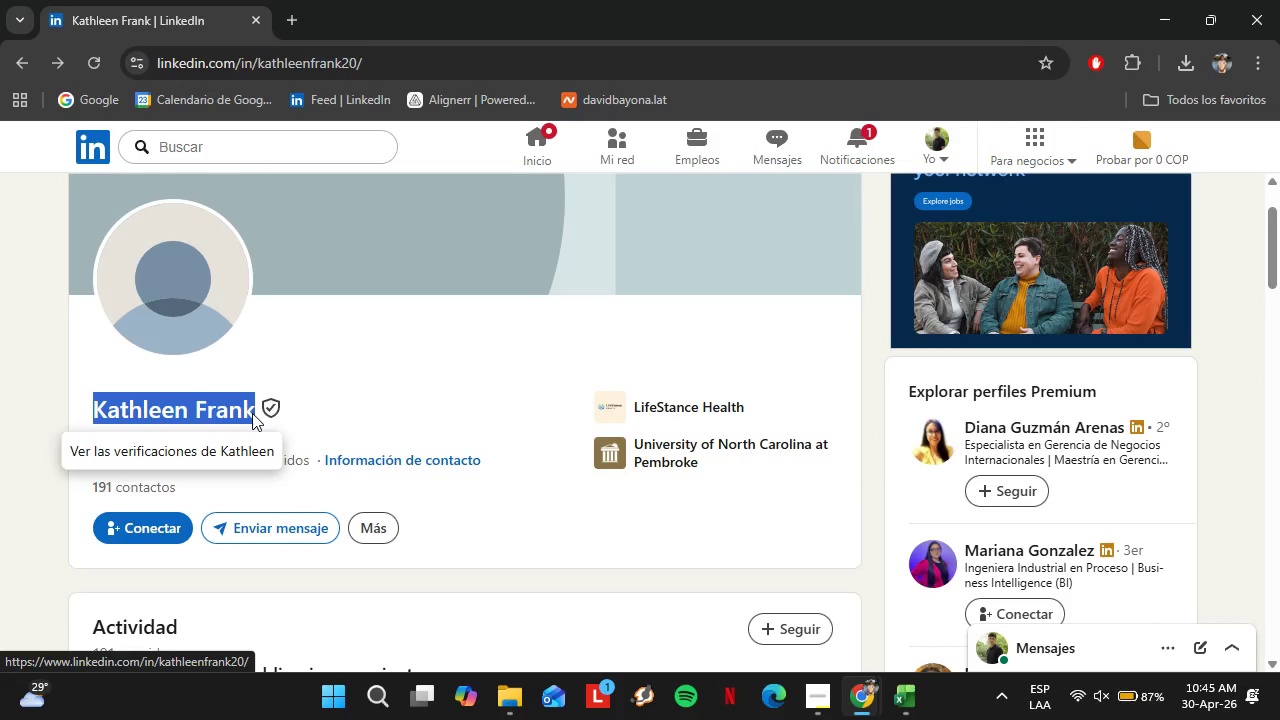 
key(Control+C)
 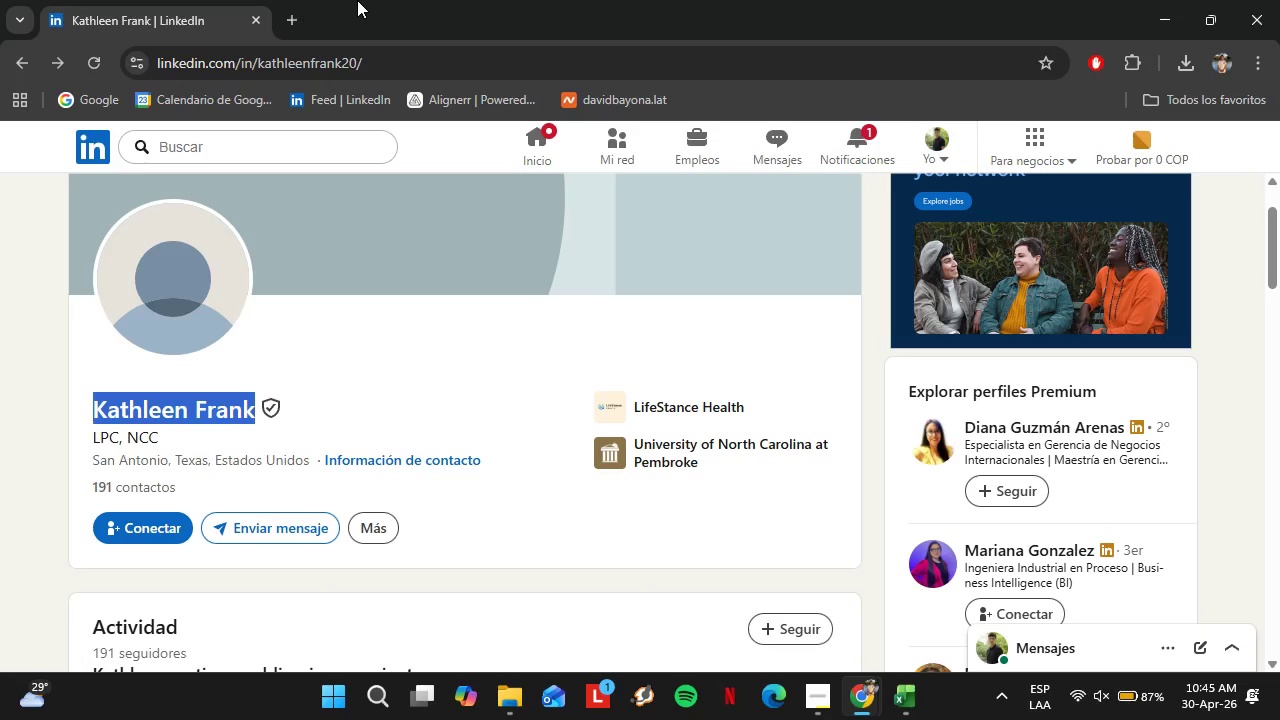 
left_click([294, 26])
 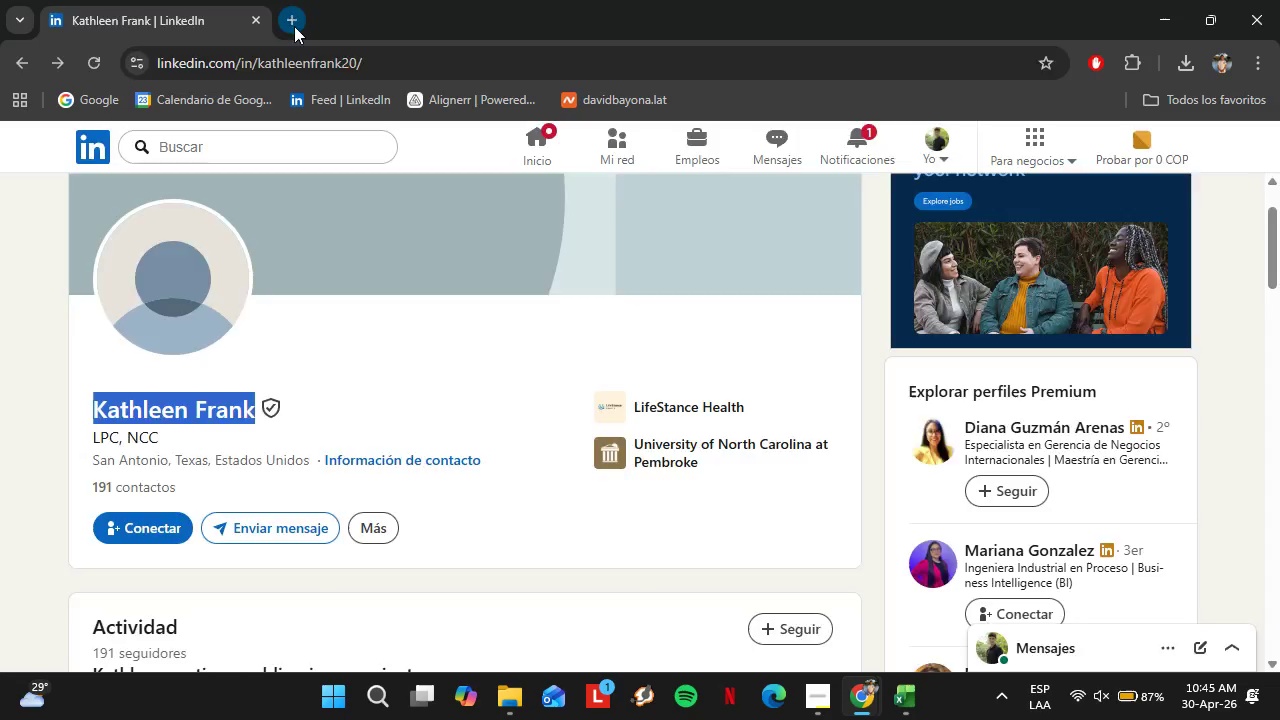 
key(Control+V)
 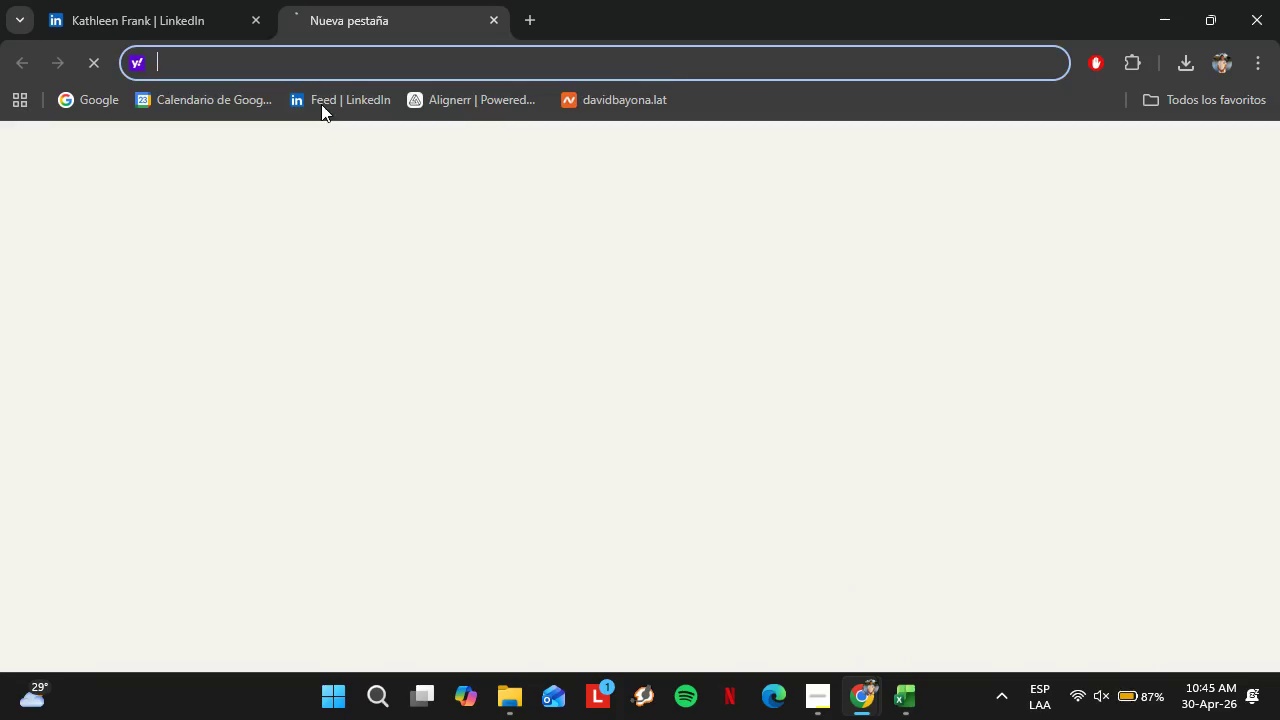 
key(Control+Space)
 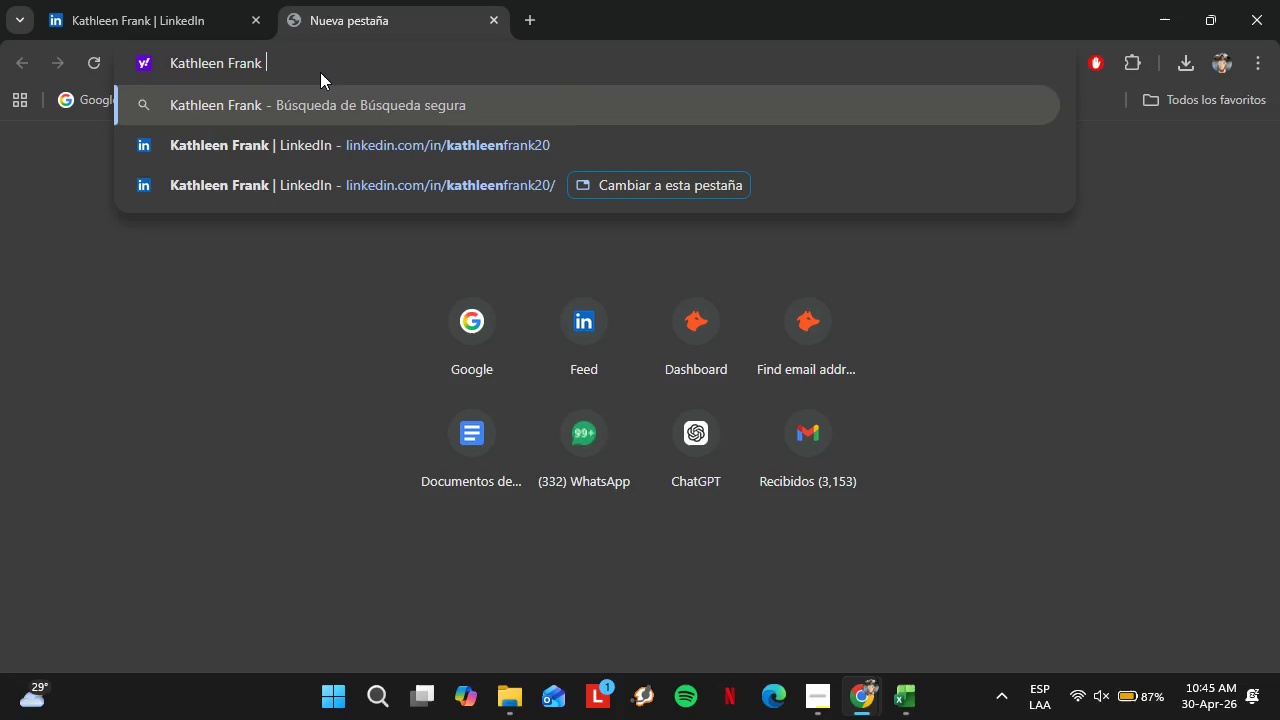 
left_click_drag(start_coordinate=[300, 63], to_coordinate=[164, 62])
 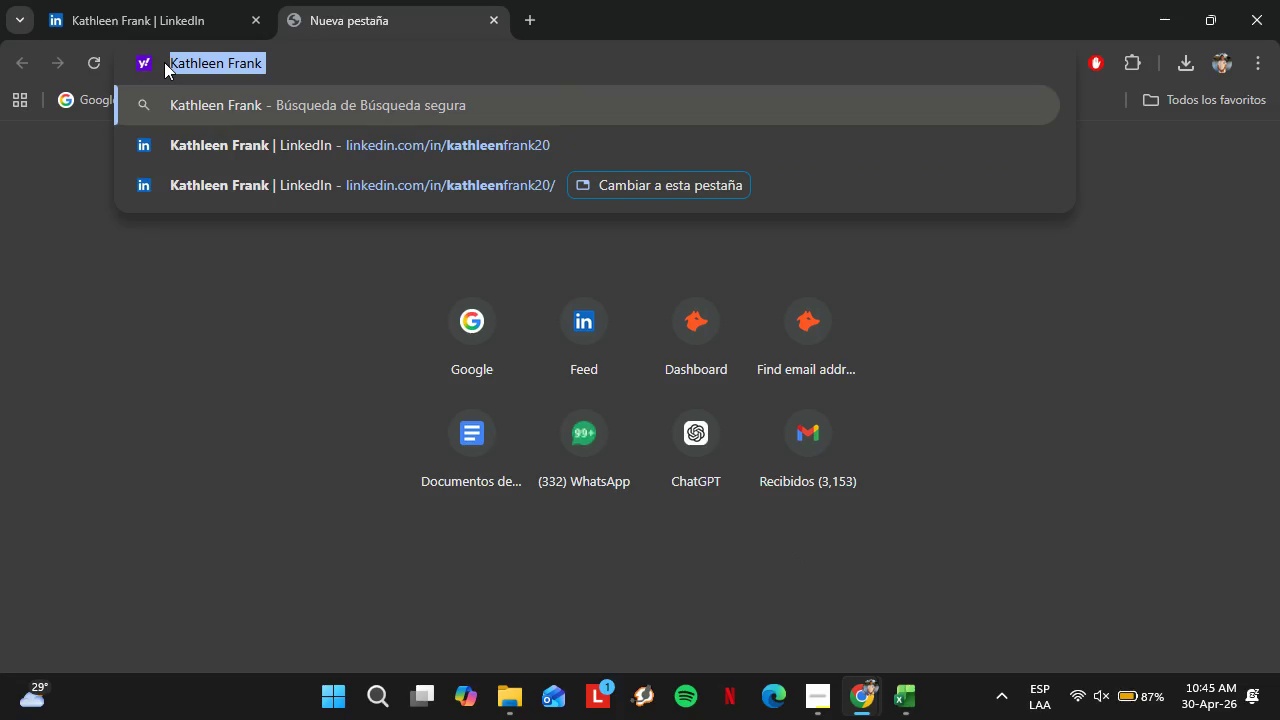 
type(goo)
 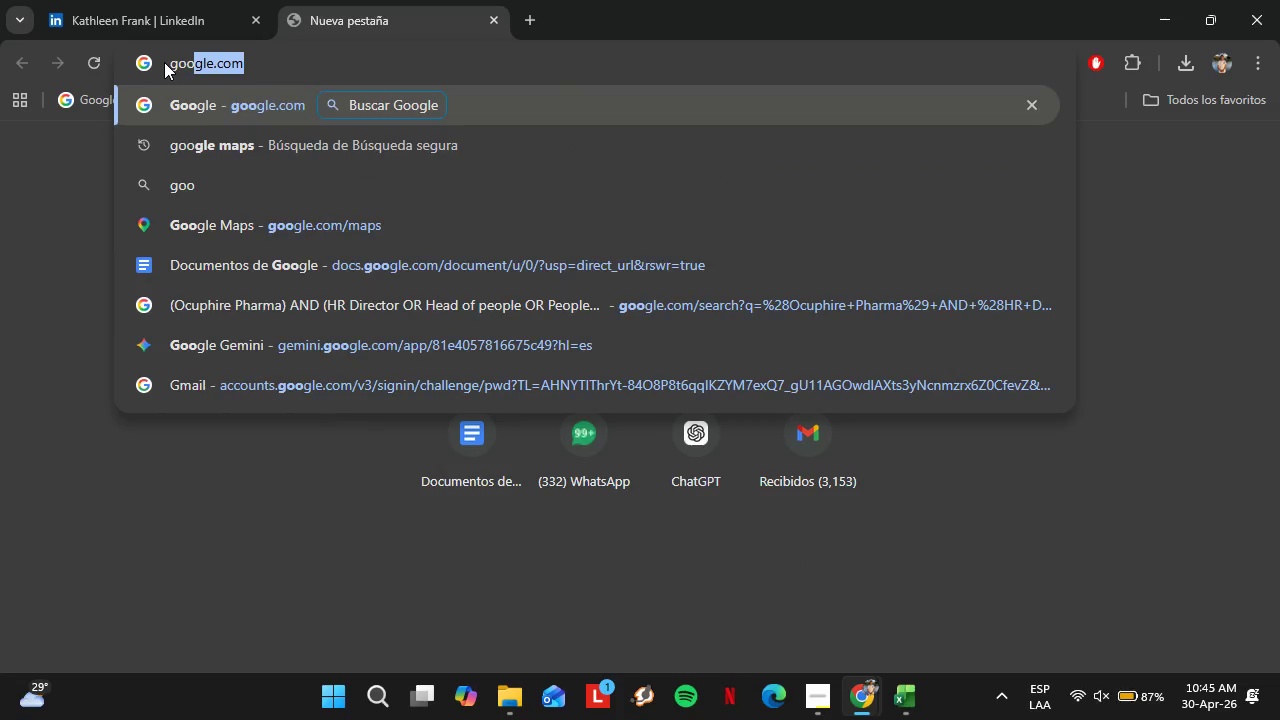 
key(Enter)
 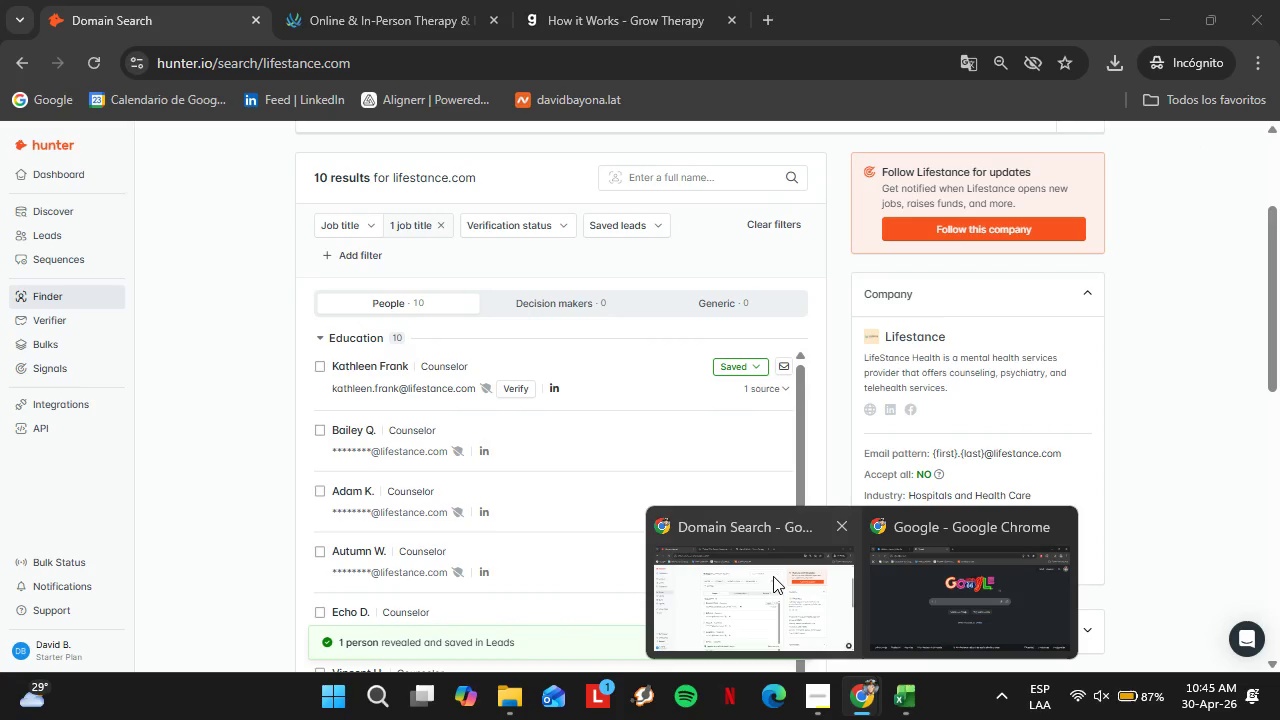 
wait(7.06)
 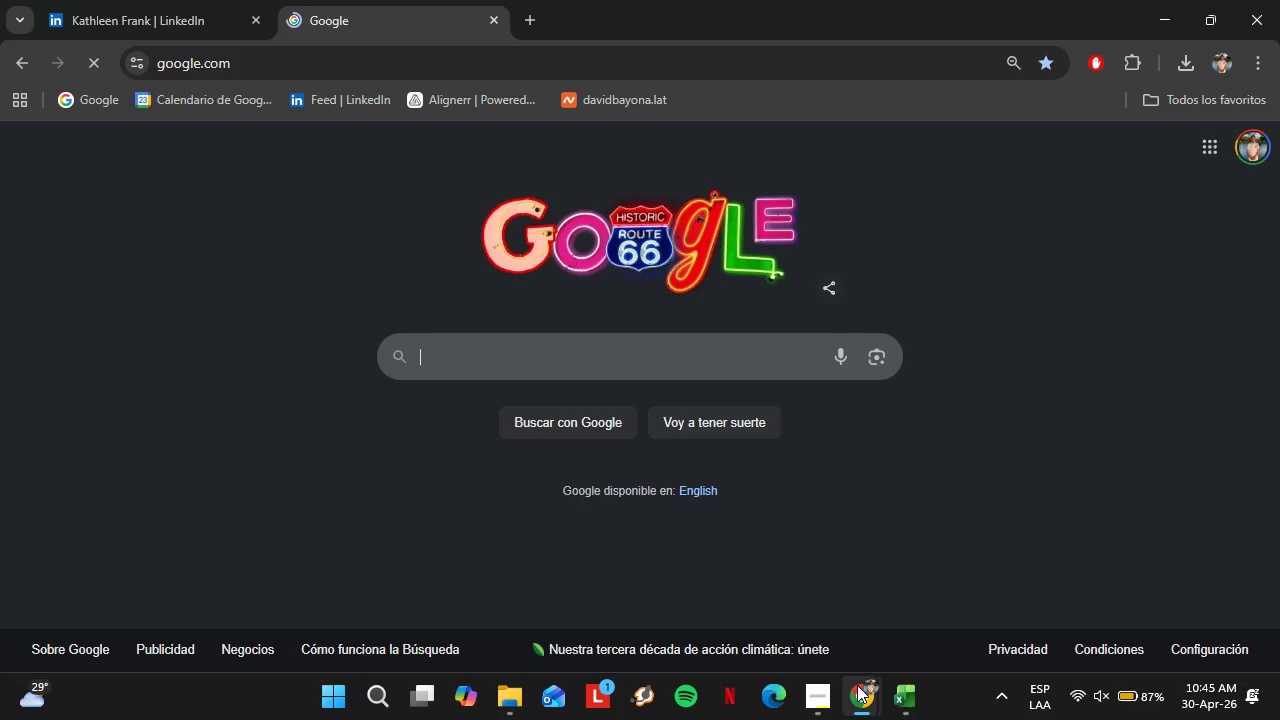 
key(Control+V)
 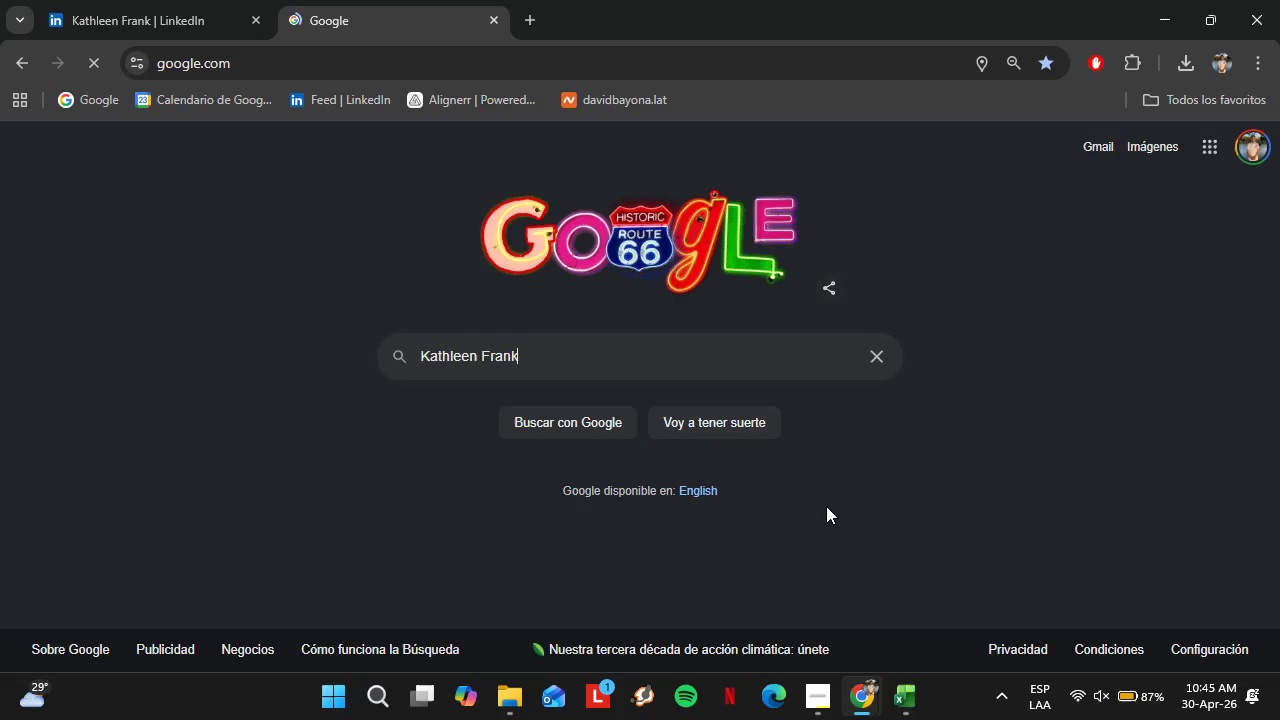 
key(Space)
 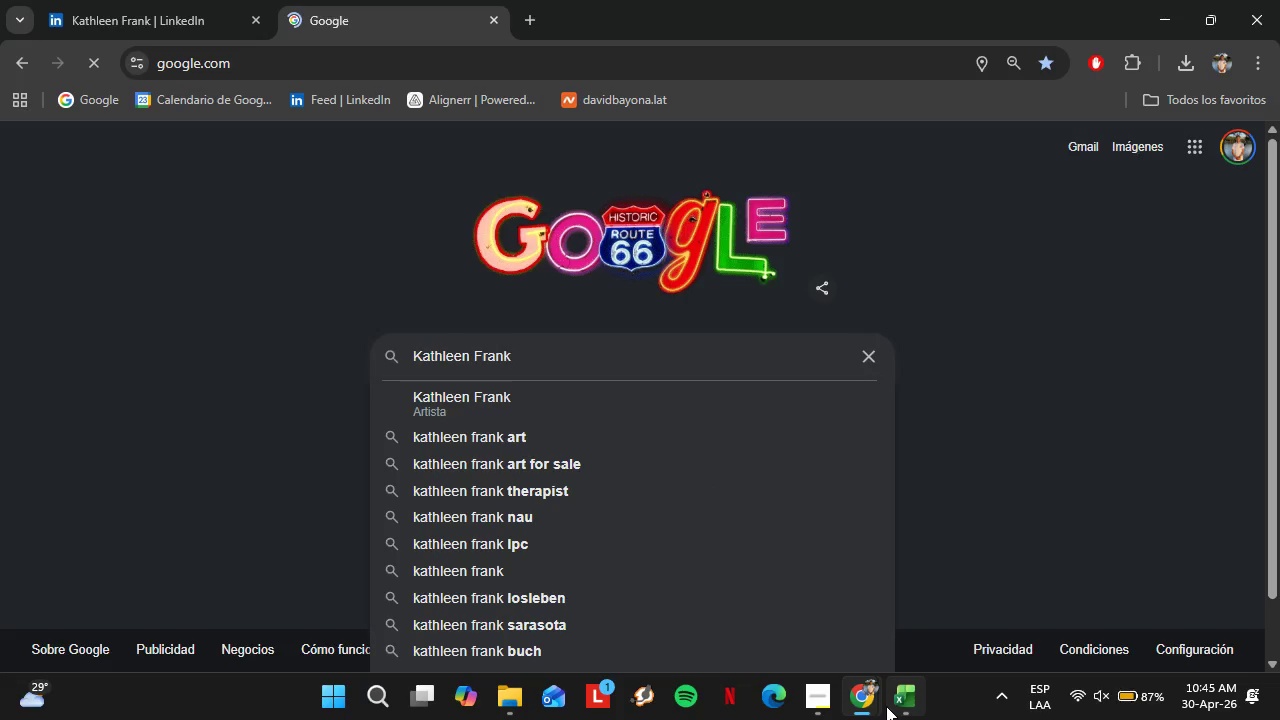 
left_click([895, 704])
 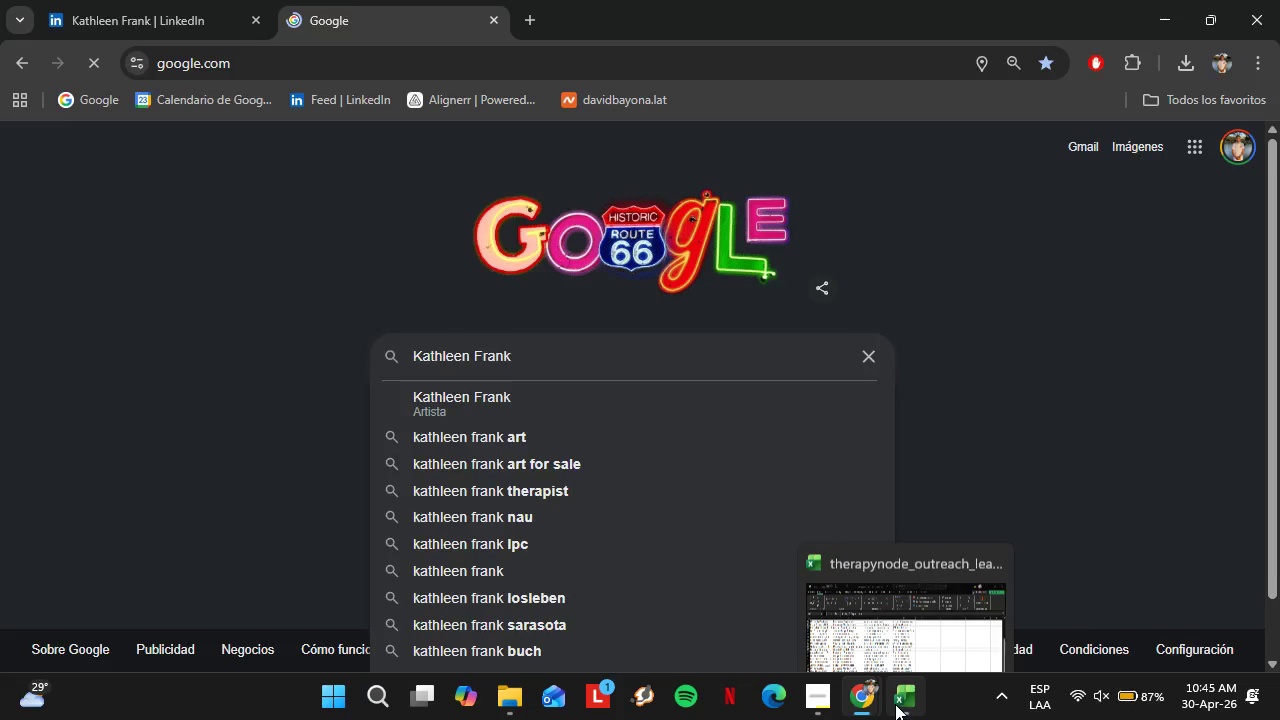 
scroll: coordinate [652, 344], scroll_direction: up, amount: 3.0
 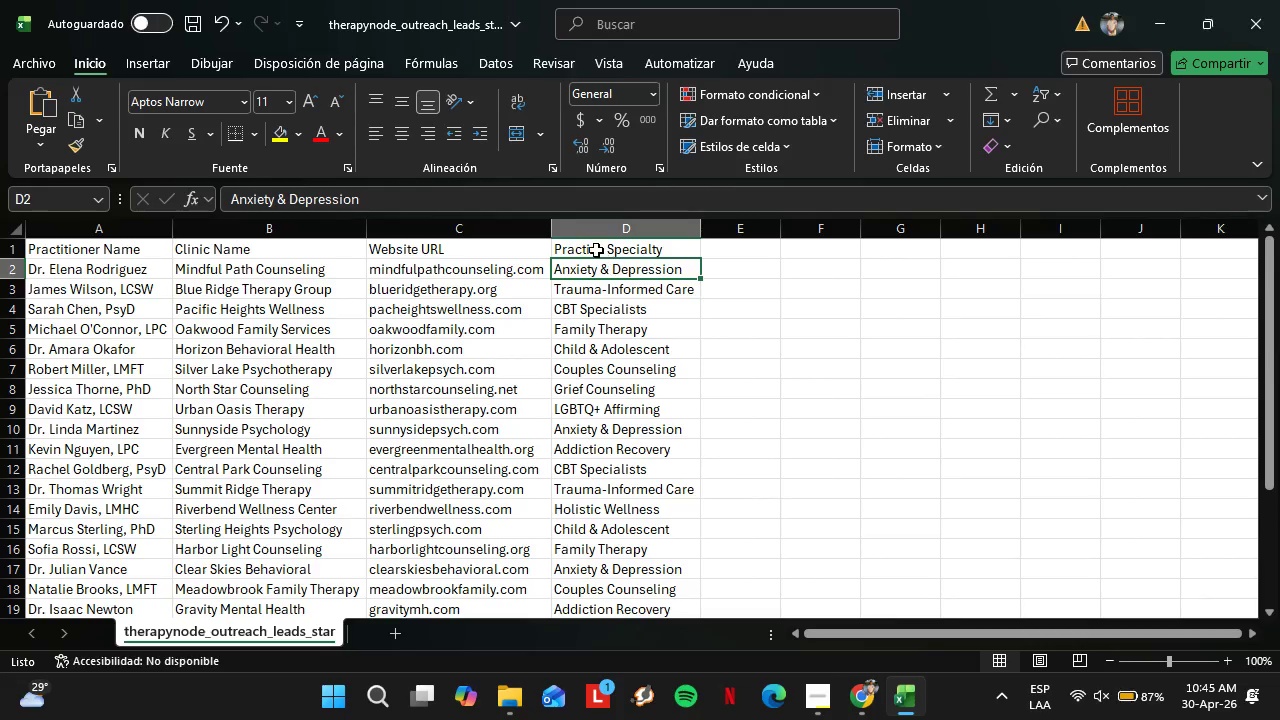 
left_click([596, 250])
 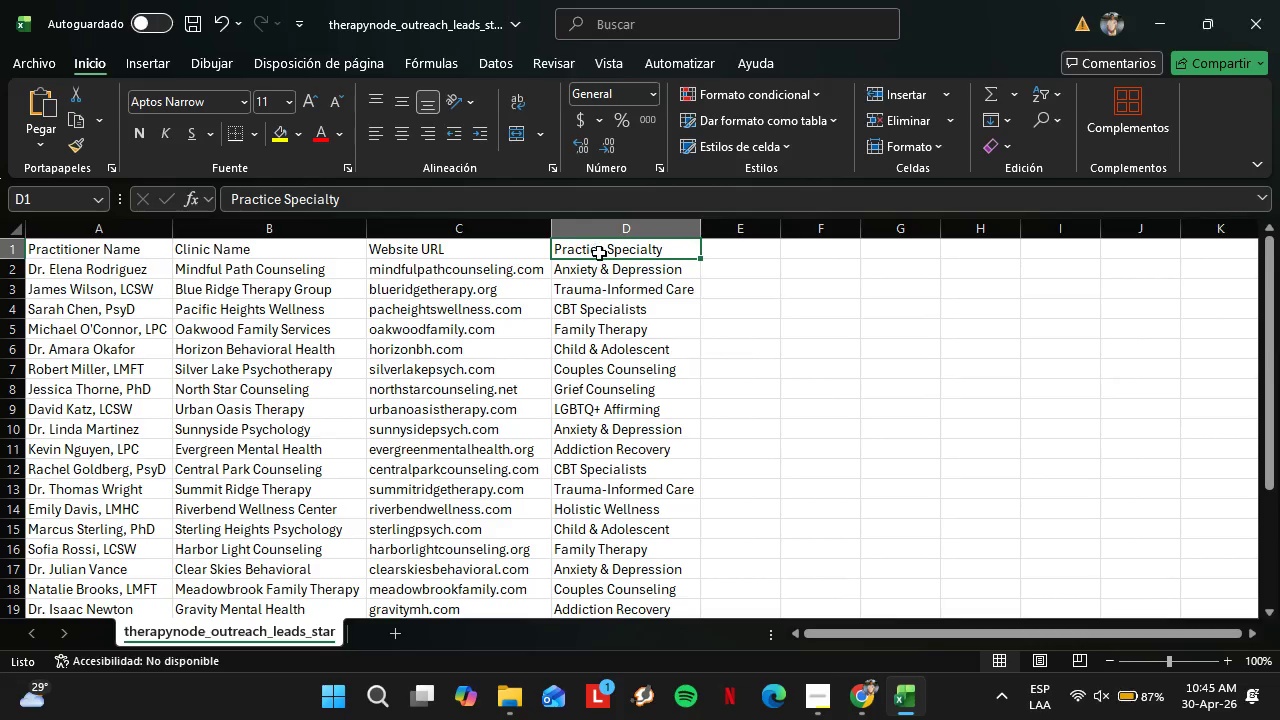 
key(Control+C)
 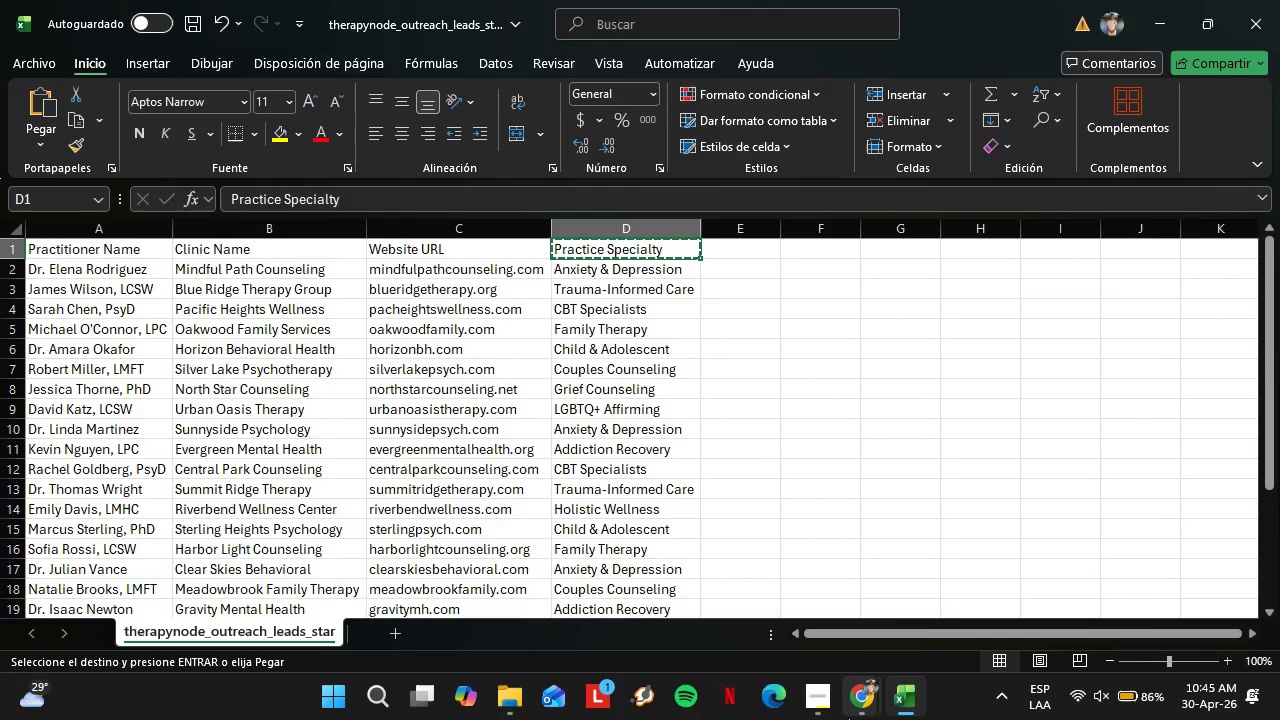 
left_click([858, 715])
 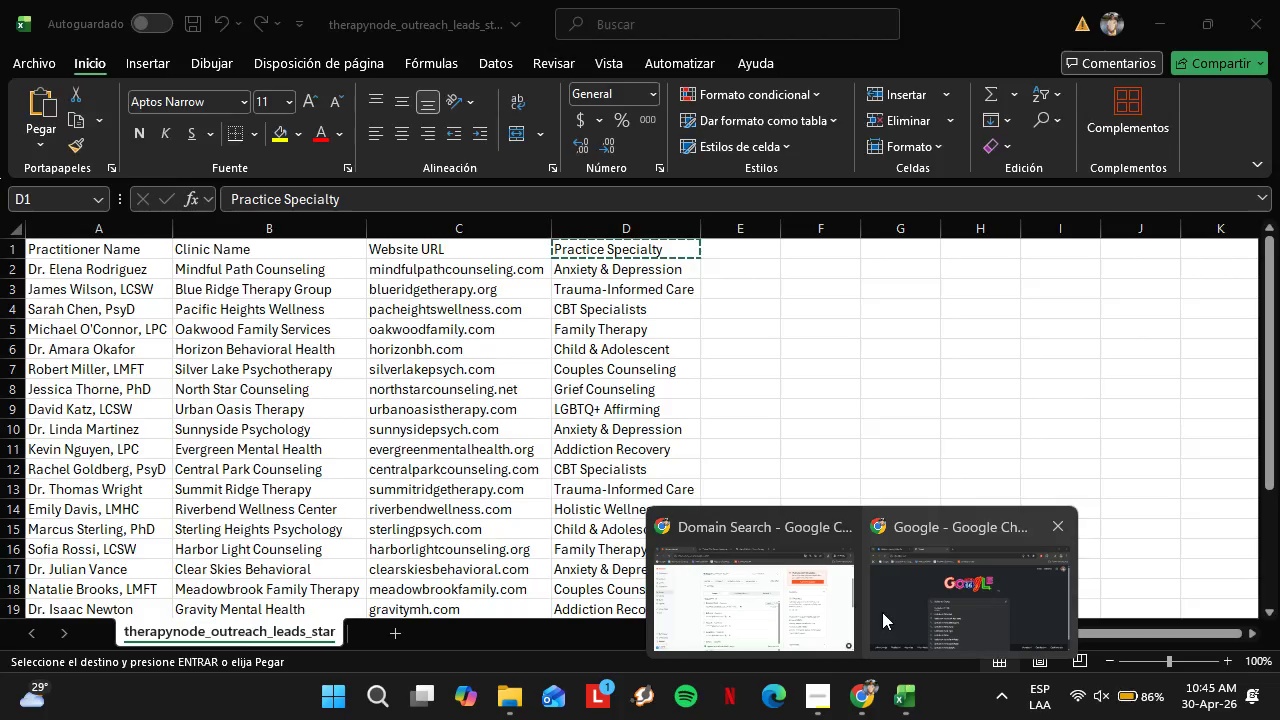 
left_click([827, 604])
 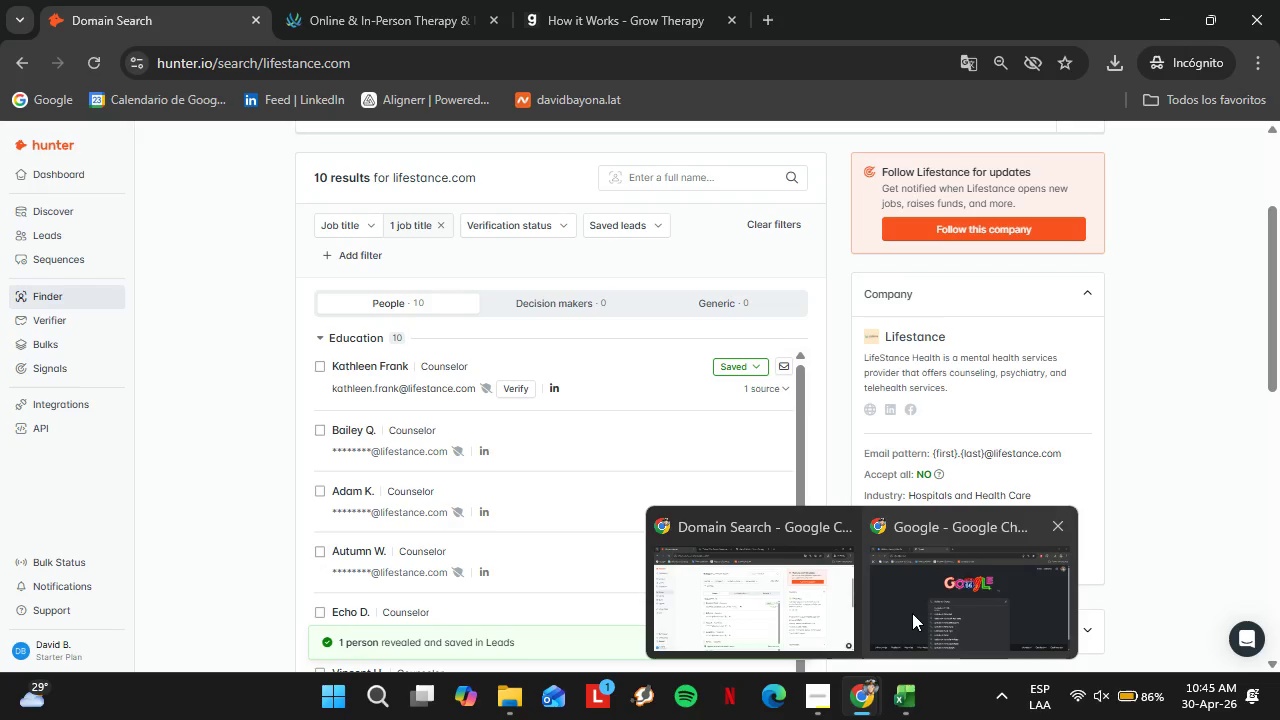 
key(Control+V)
 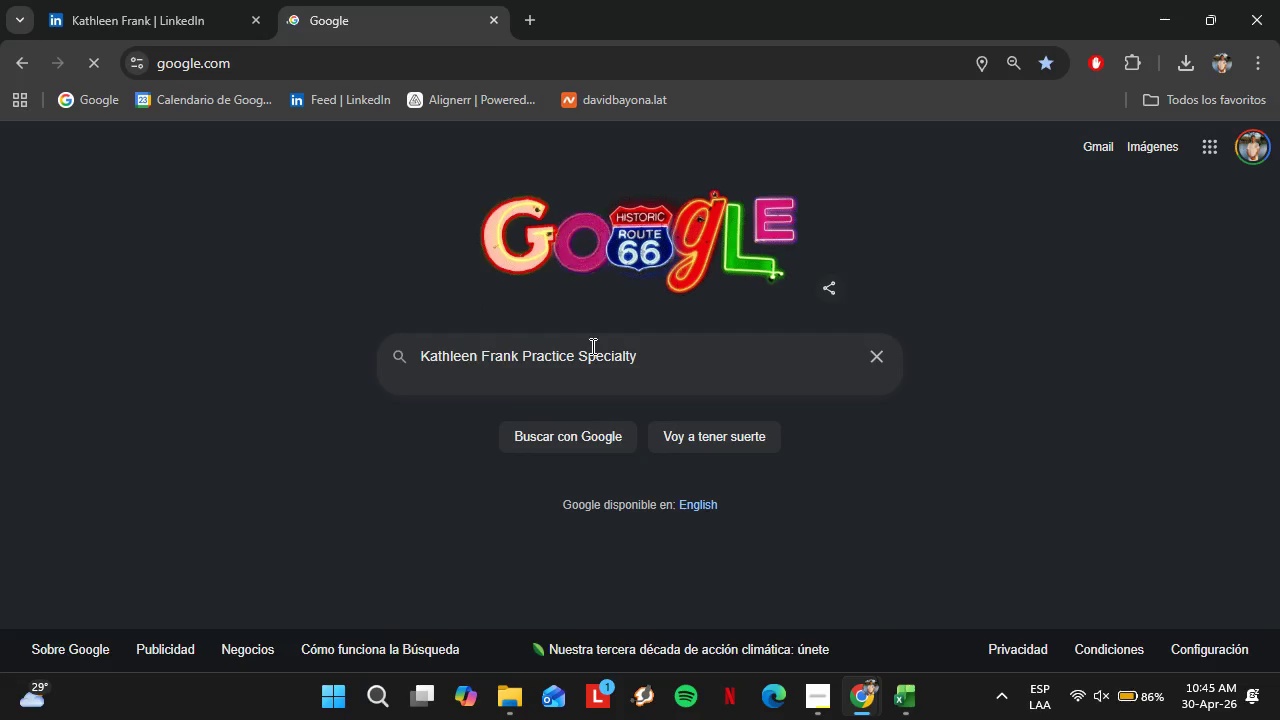 
key(Backspace)
 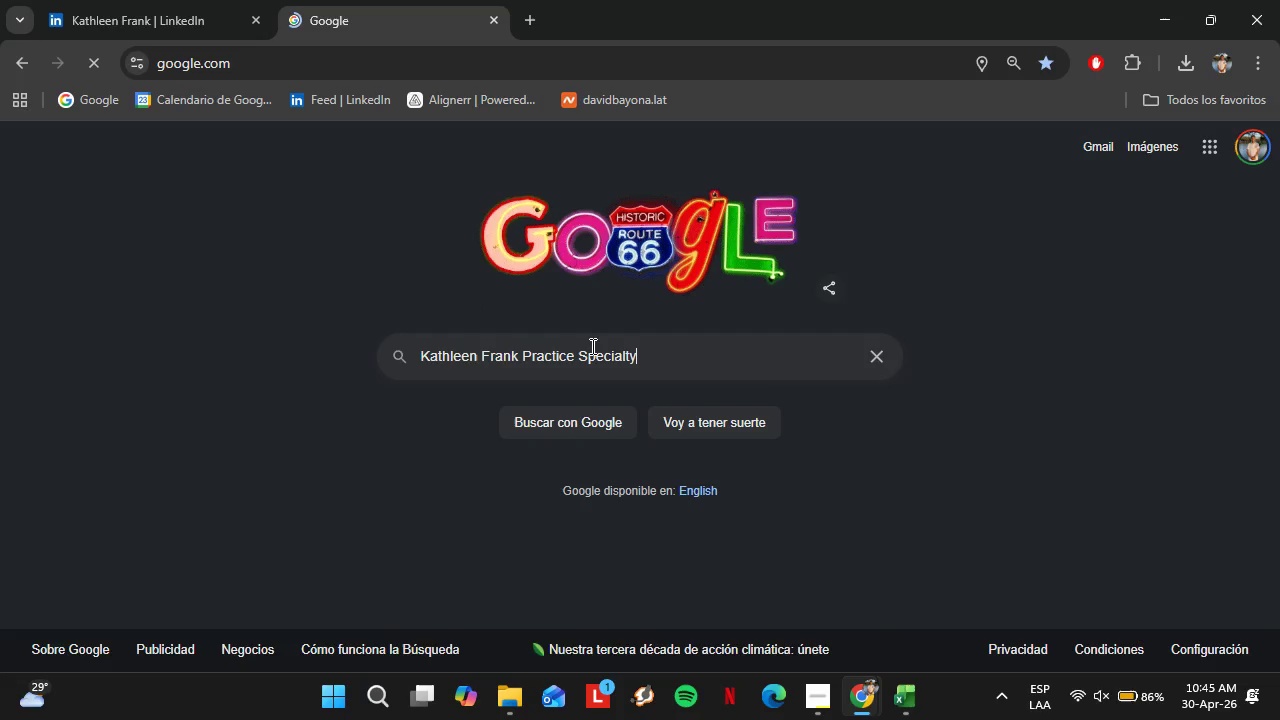 
key(Enter)
 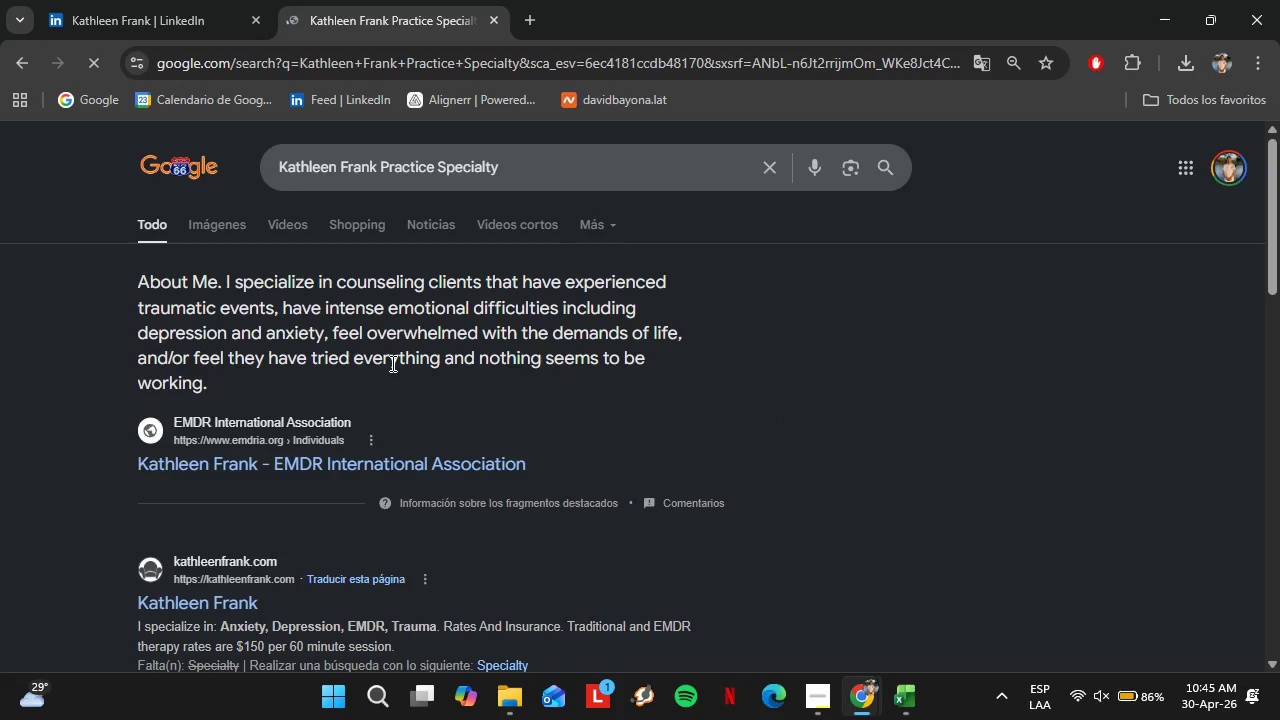 
wait(5.33)
 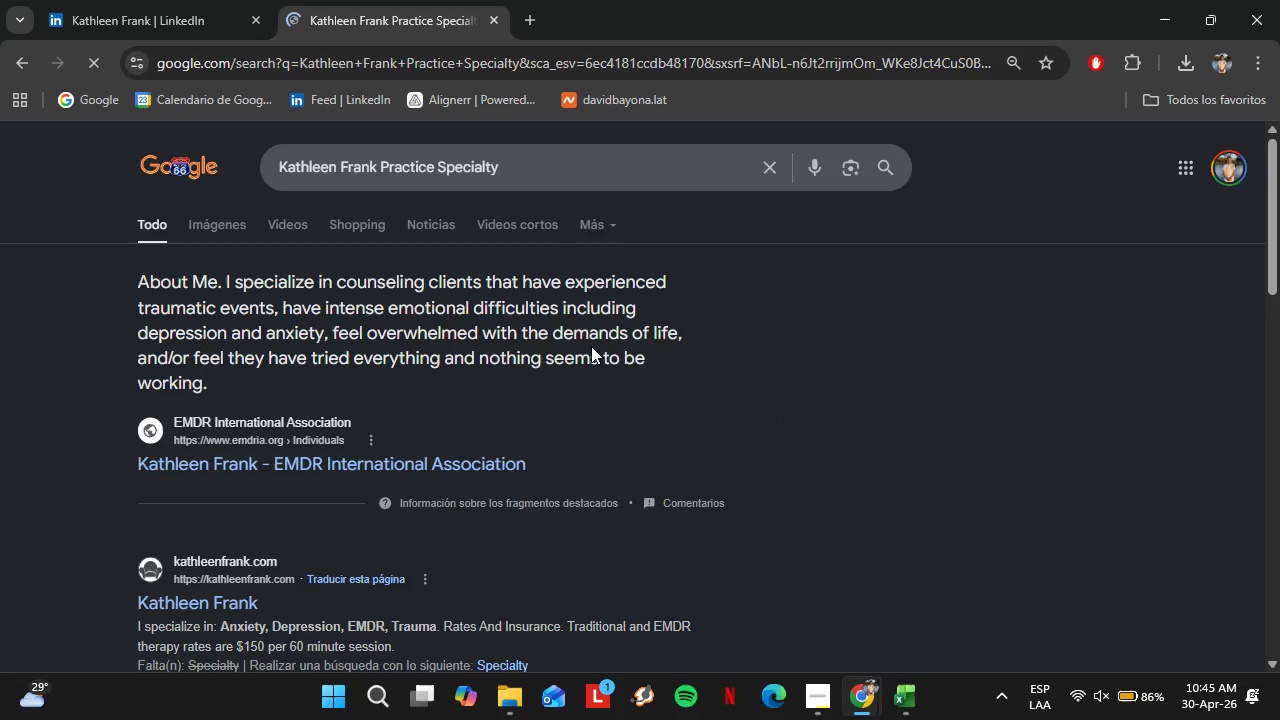 
left_click([338, 280])
 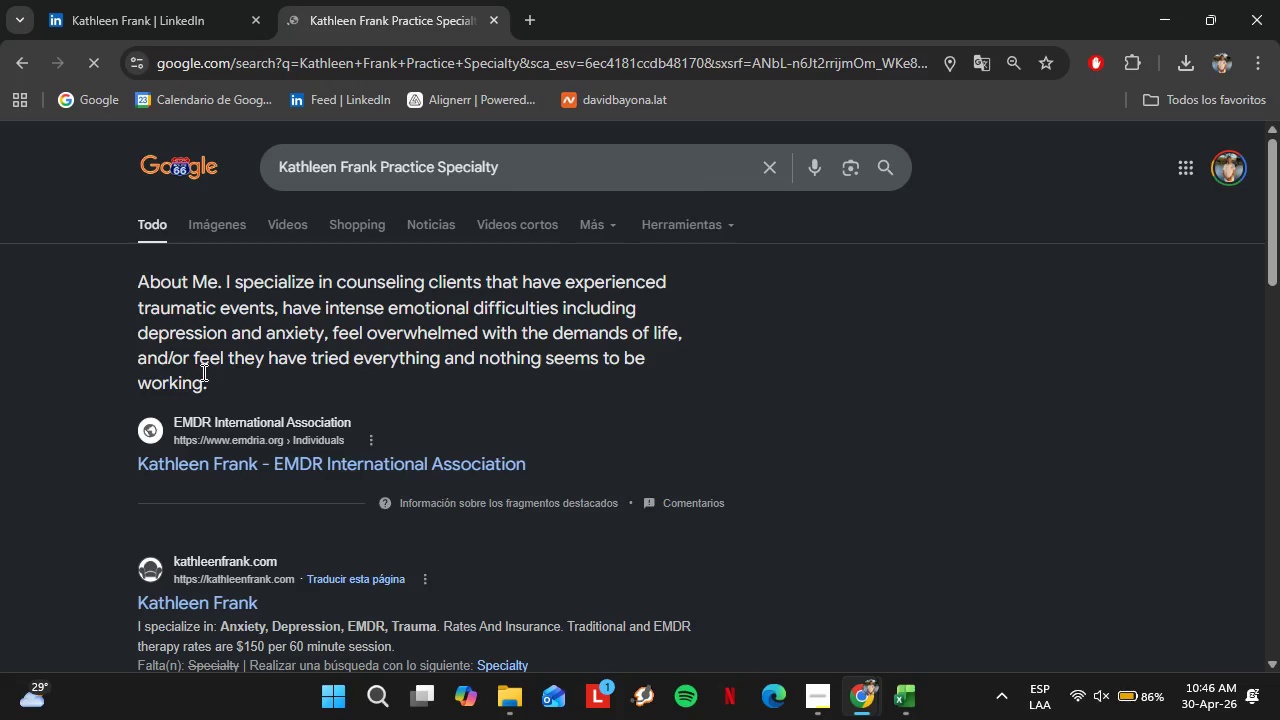 
wait(6.73)
 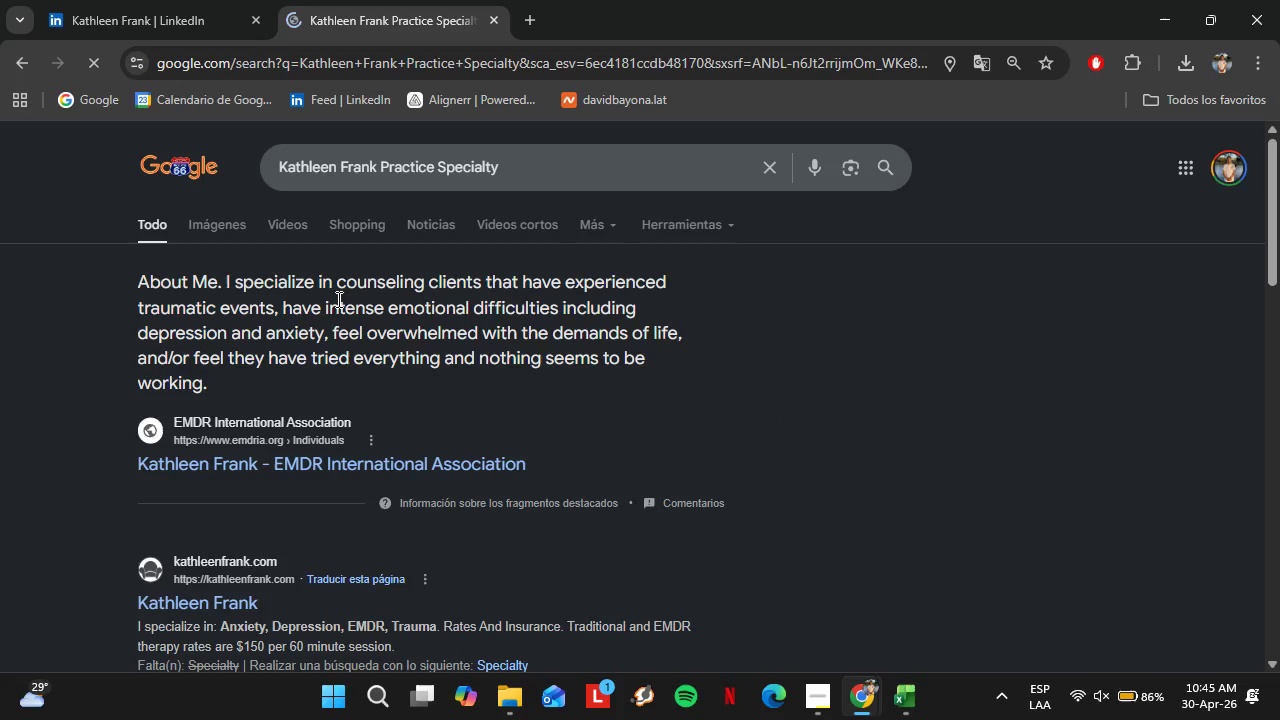 
left_click_drag(start_coordinate=[133, 307], to_coordinate=[271, 306])
 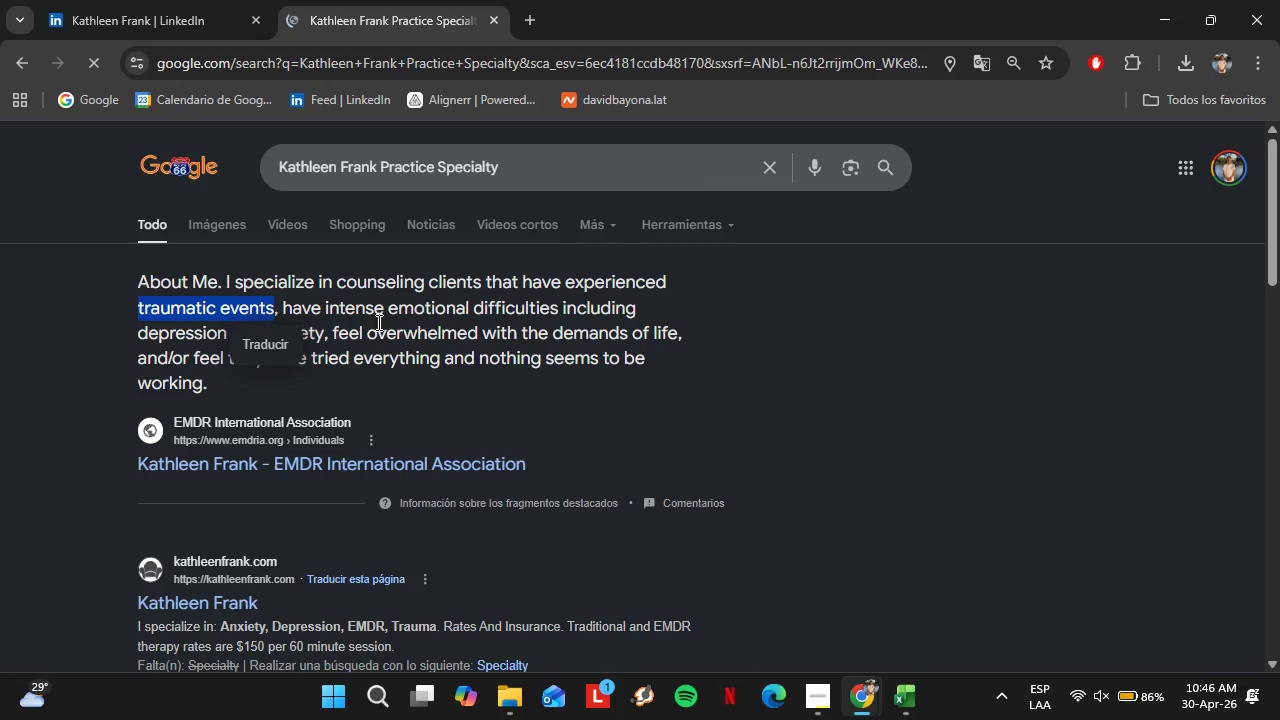 
key(Control+C)
 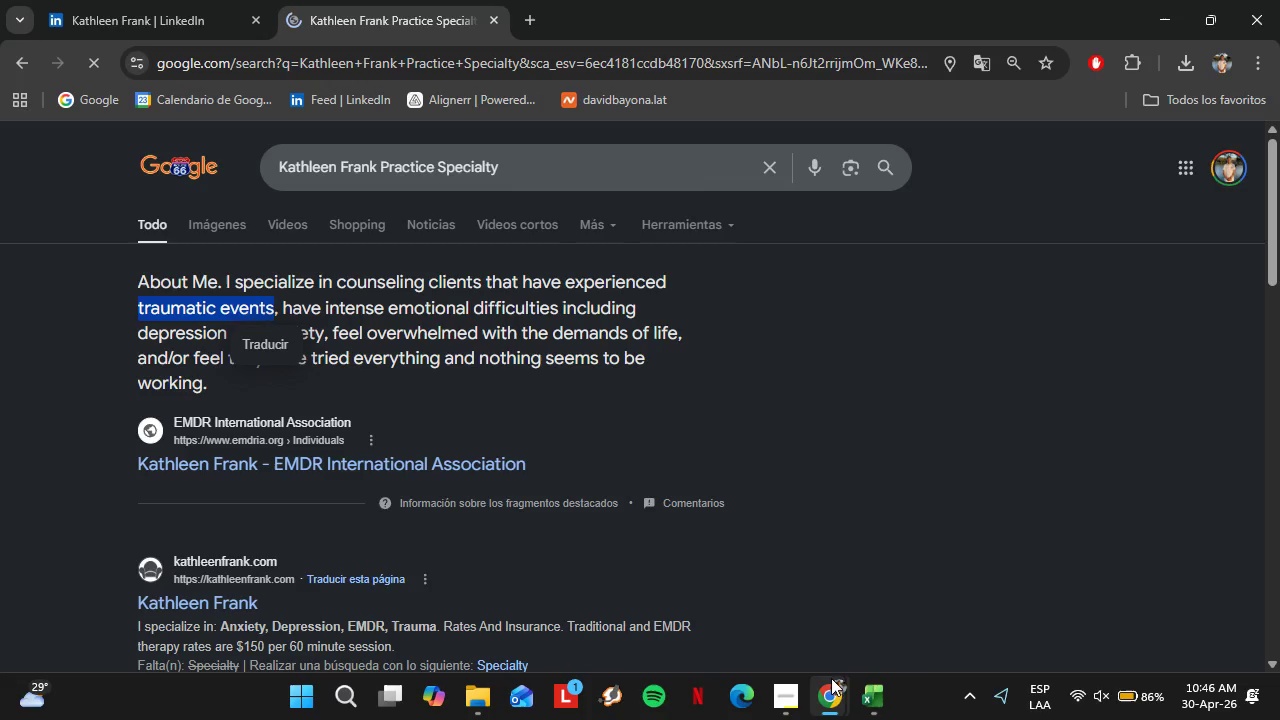 
mouse_move([821, 669])
 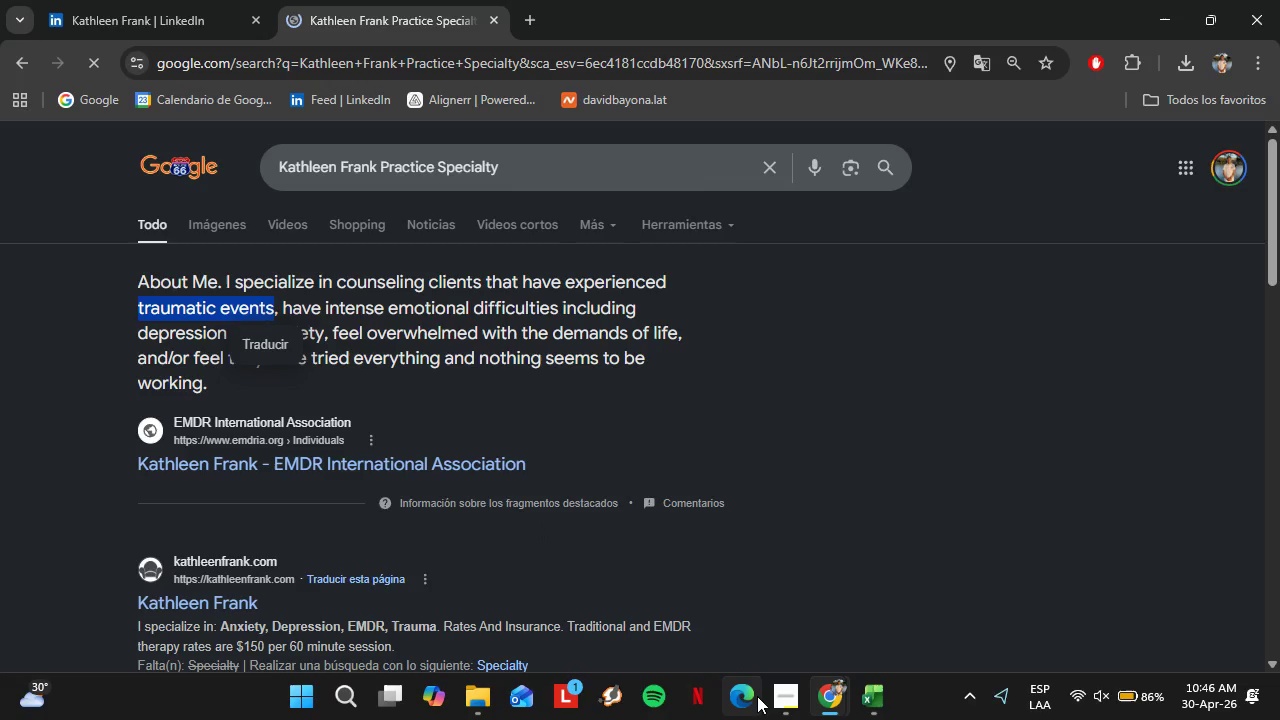 
mouse_move([796, 675])
 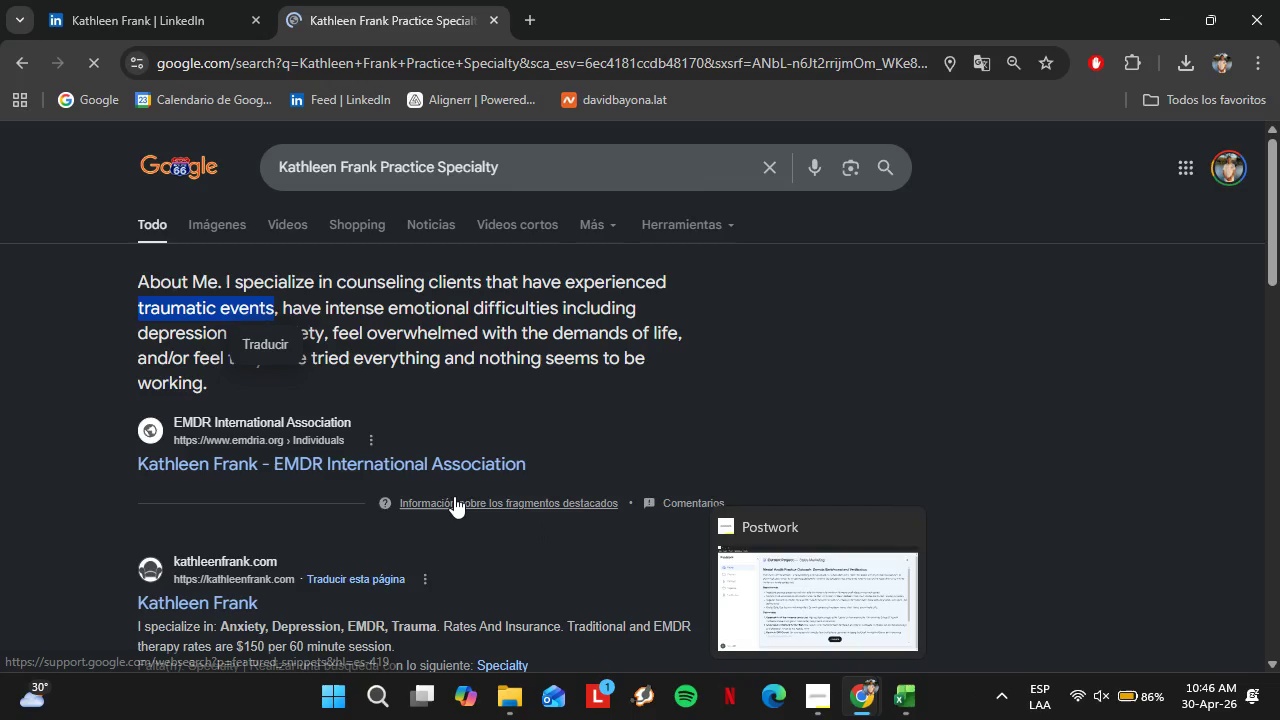 
scroll: coordinate [453, 491], scroll_direction: down, amount: 2.0
 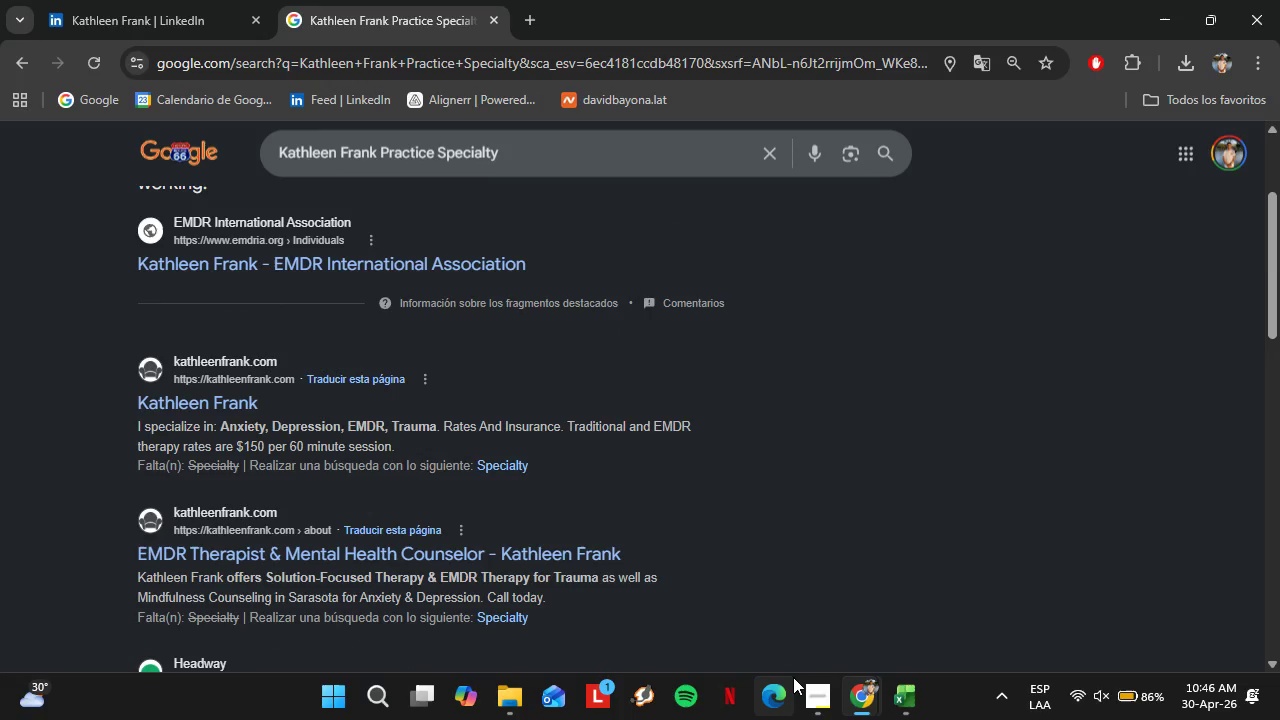 
wait(9.68)
 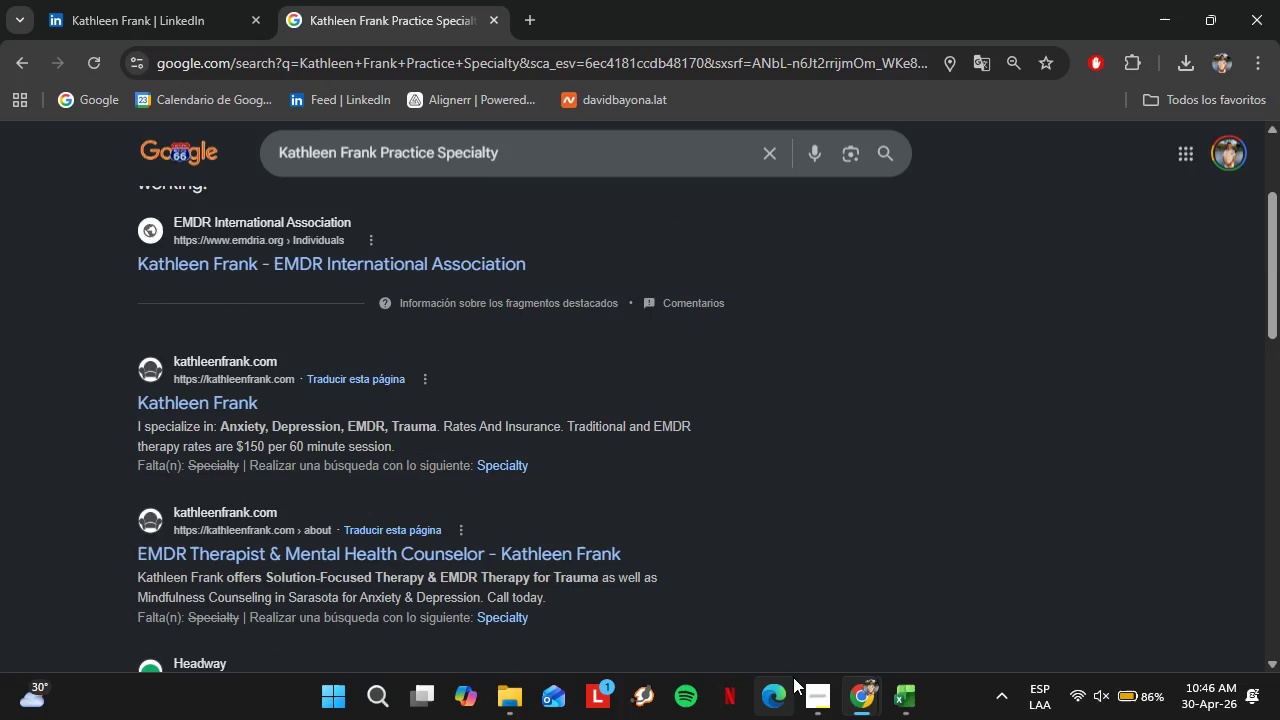 
left_click([754, 604])
 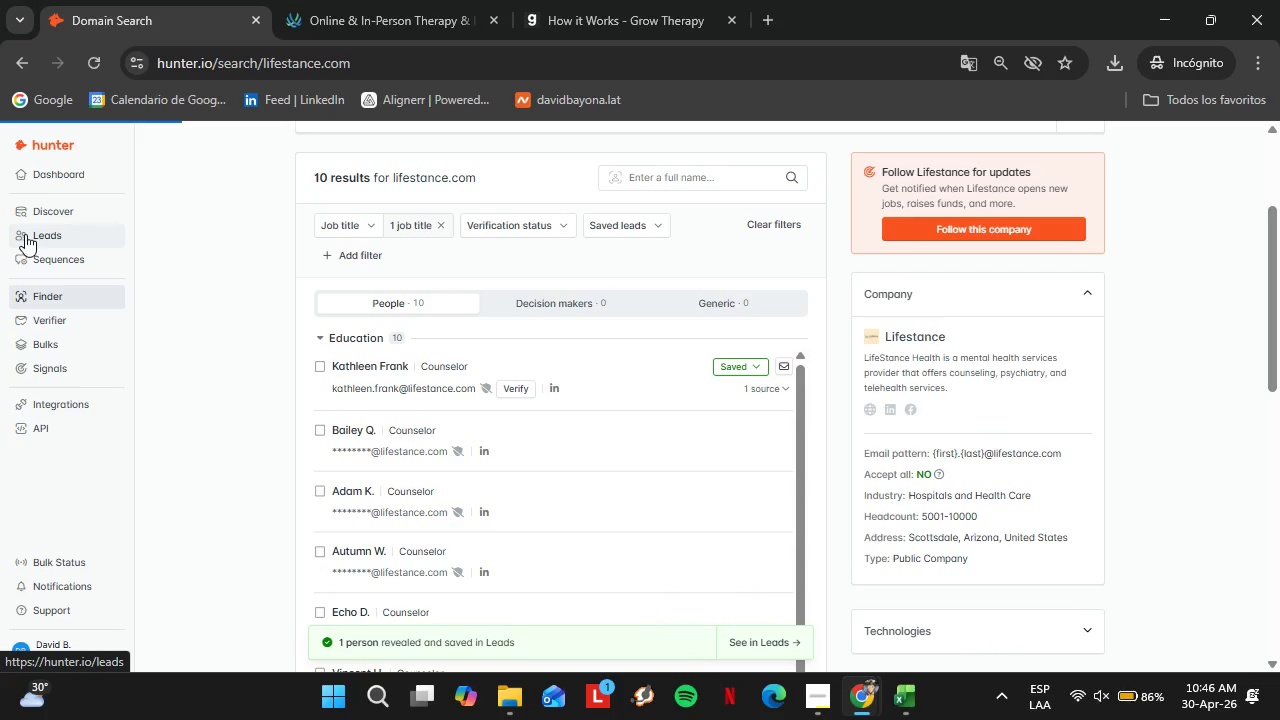 
wait(10.3)
 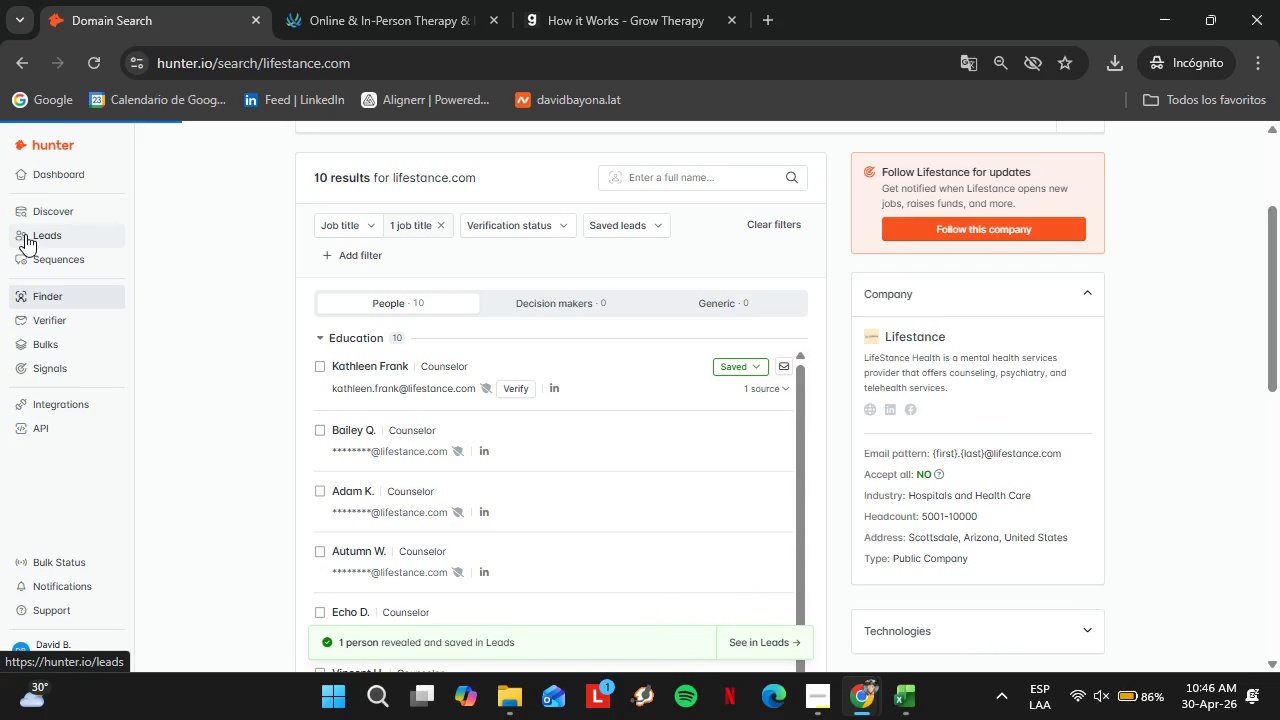 
left_click([128, 418])
 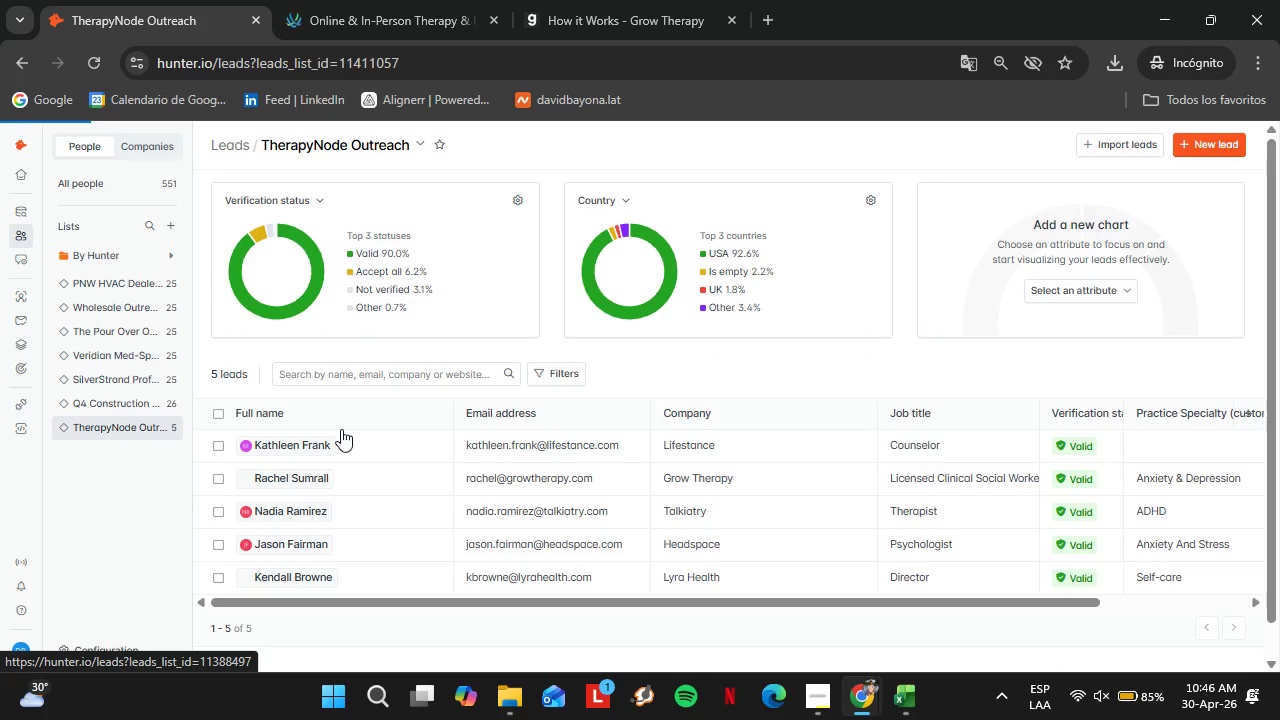 
left_click_drag(start_coordinate=[629, 602], to_coordinate=[807, 619])
 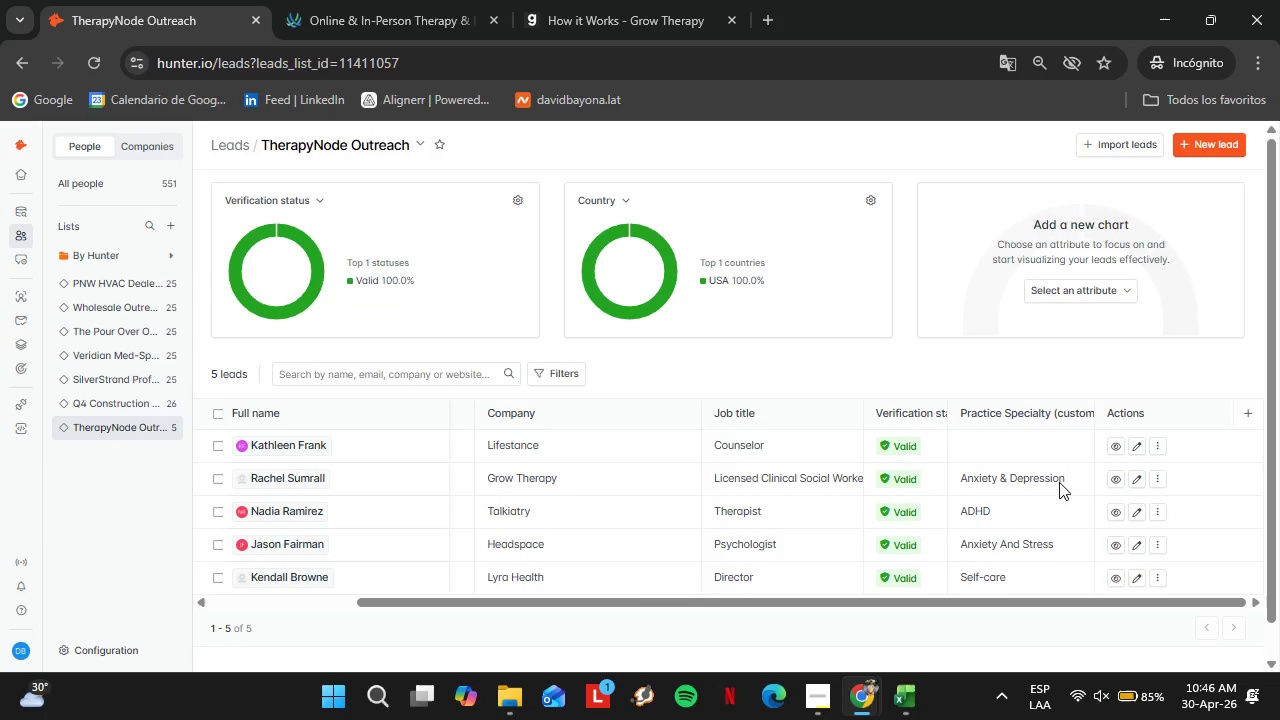 
left_click([1016, 447])
 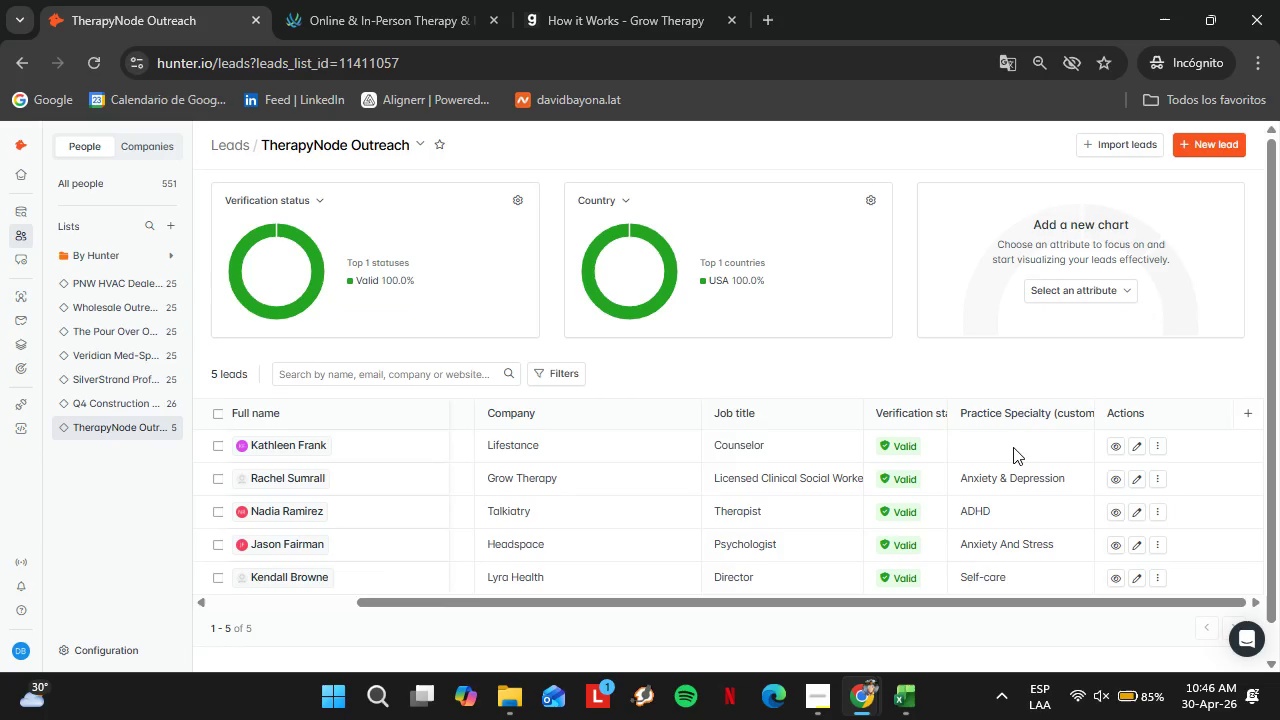 
double_click([1013, 447])
 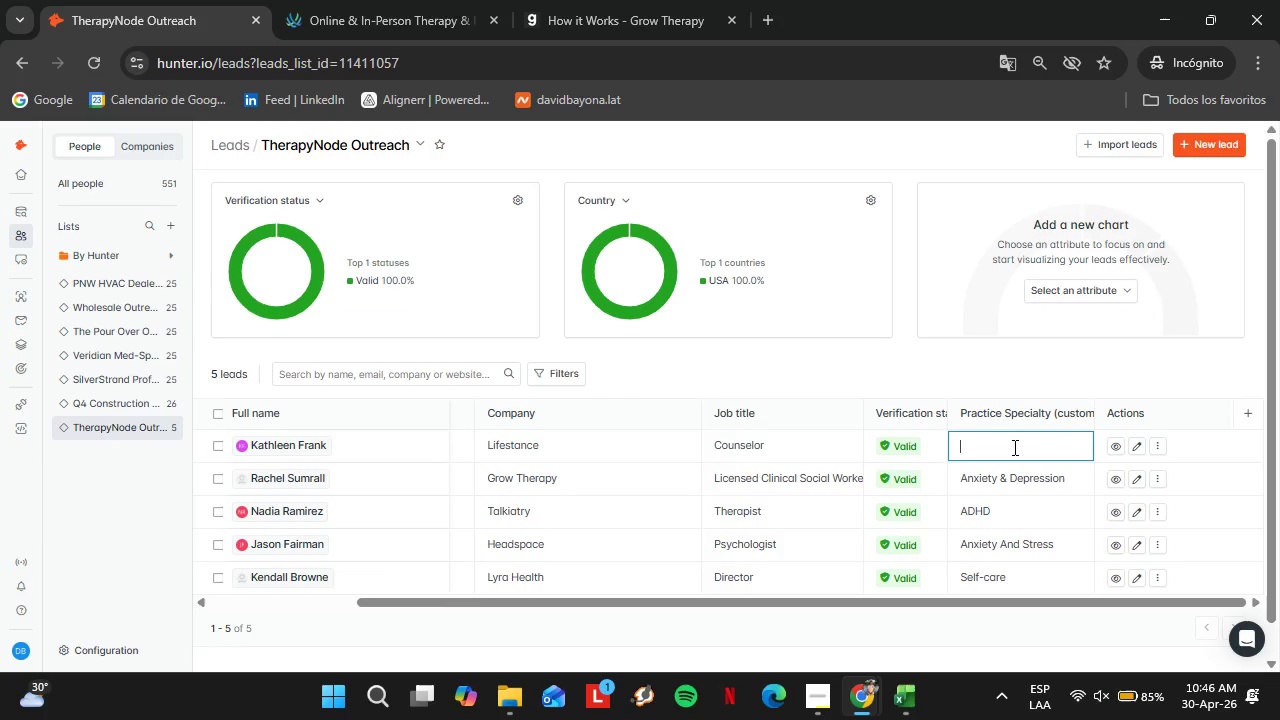 
triple_click([1013, 447])
 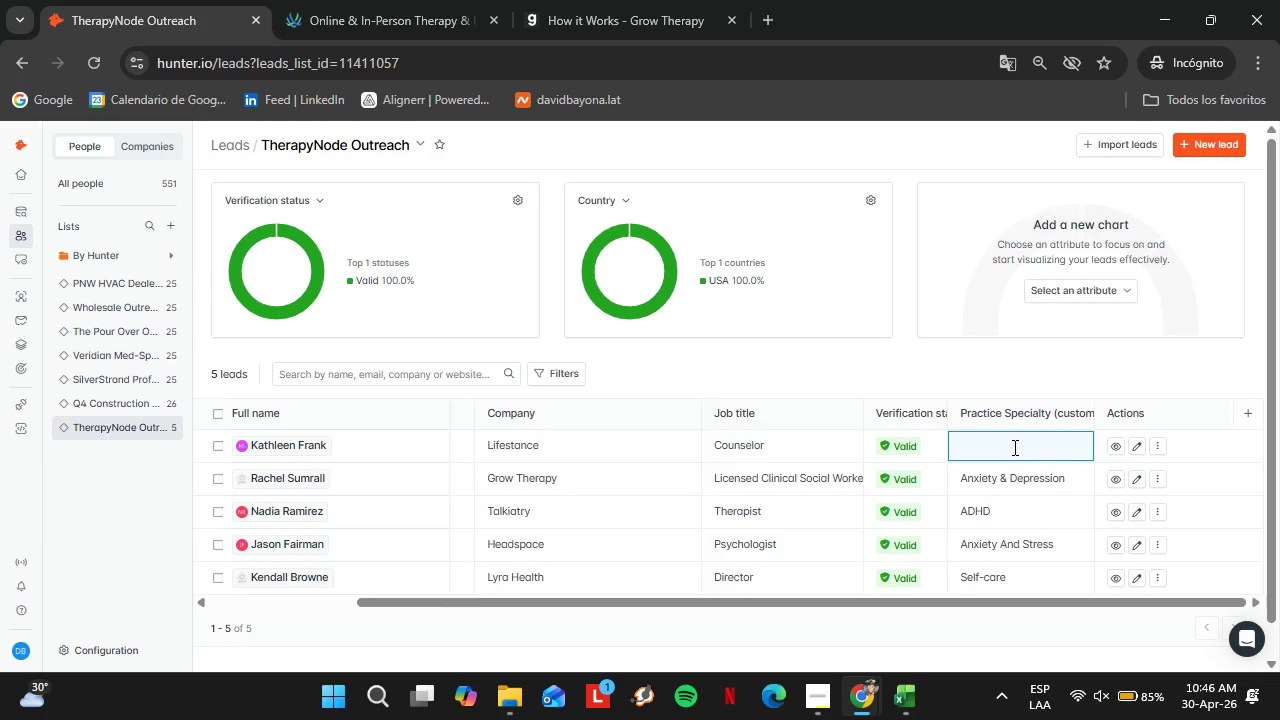 
key(Control+V)
 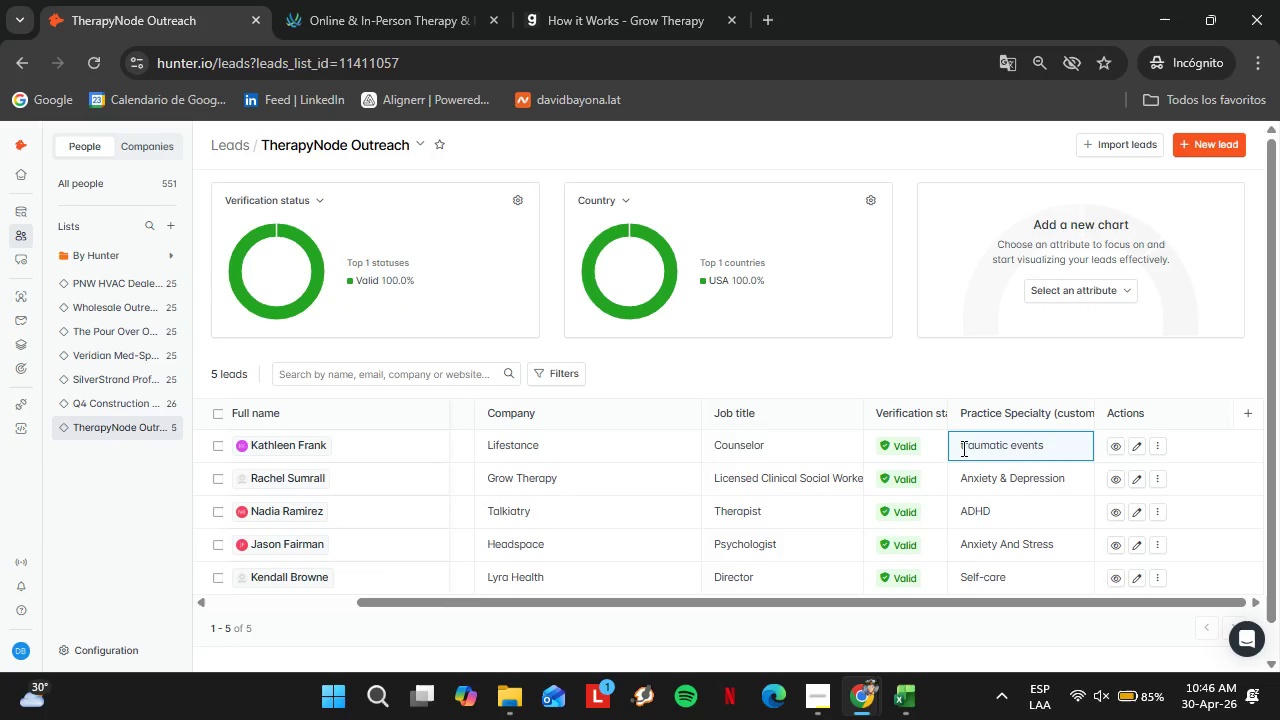 
left_click([961, 448])
 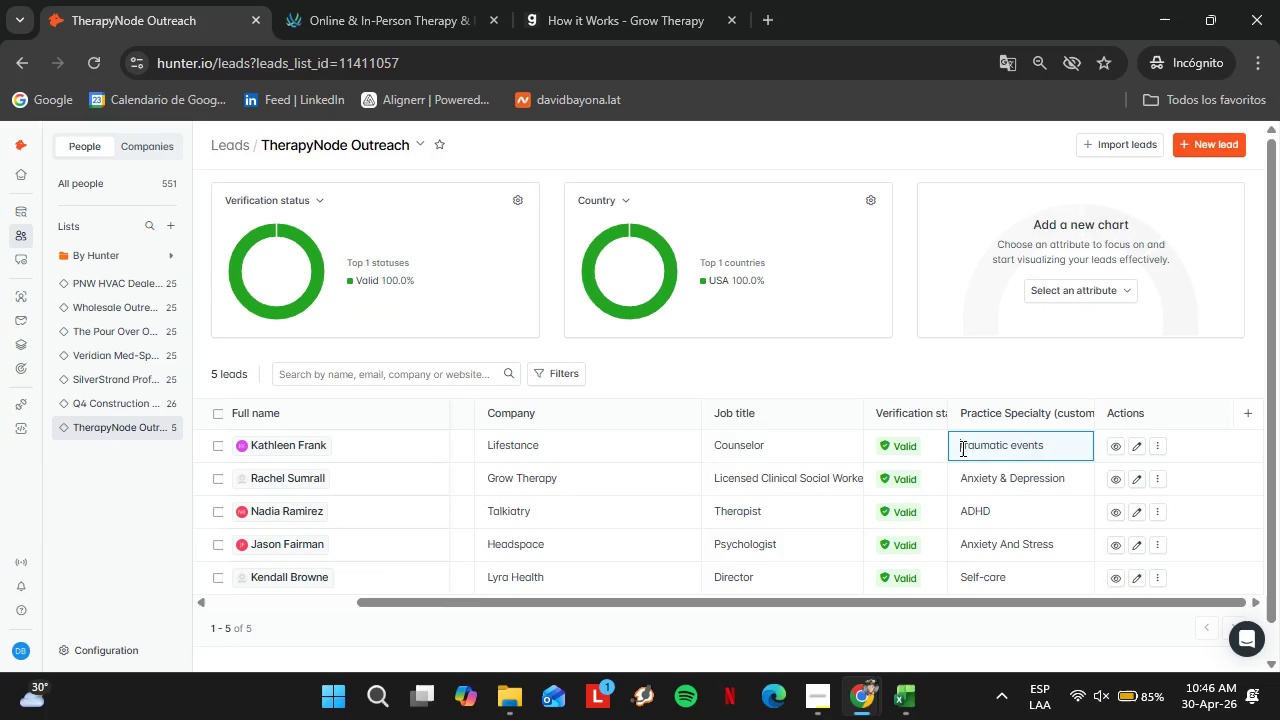 
key(ArrowRight)
 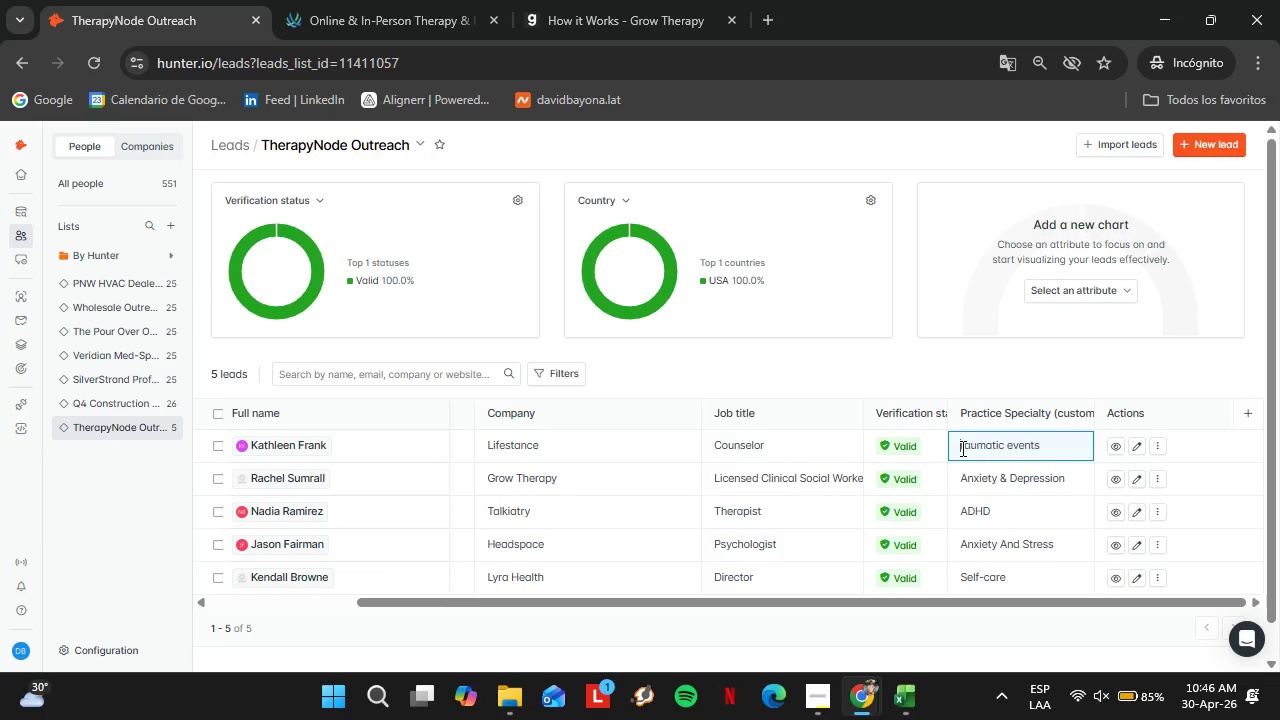 
key(Backspace)
 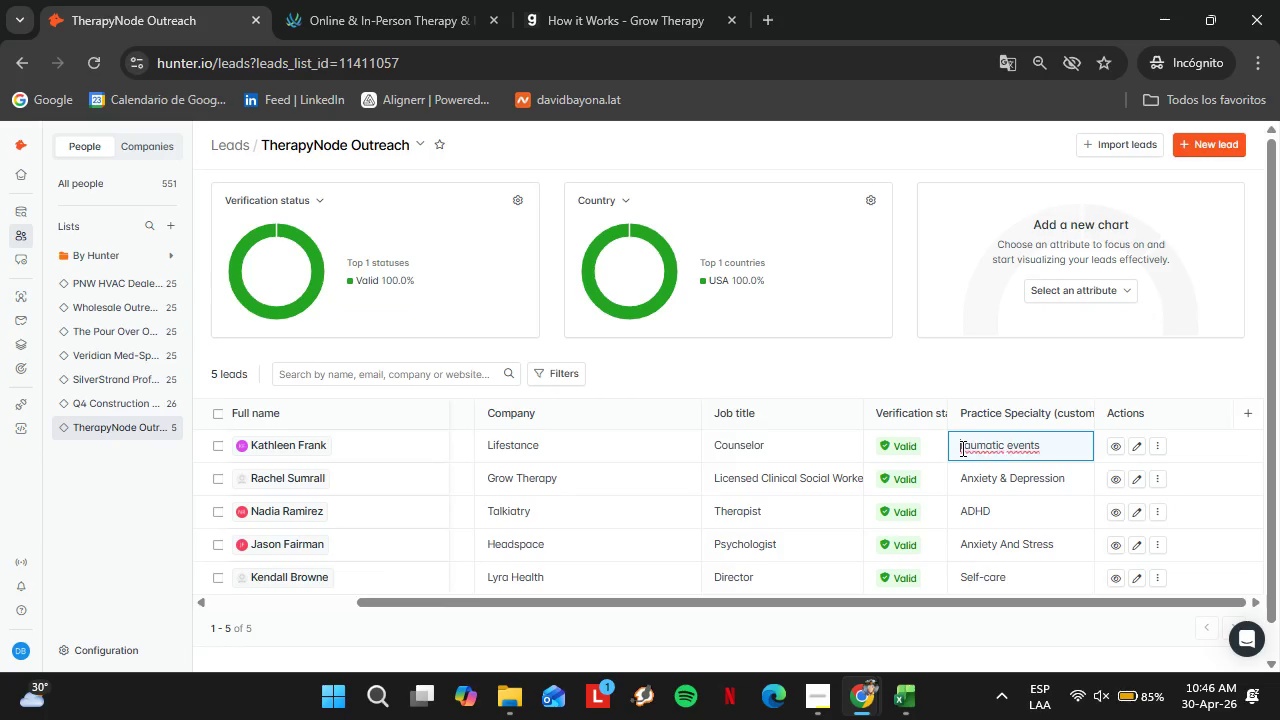 
key(Shift+T)
 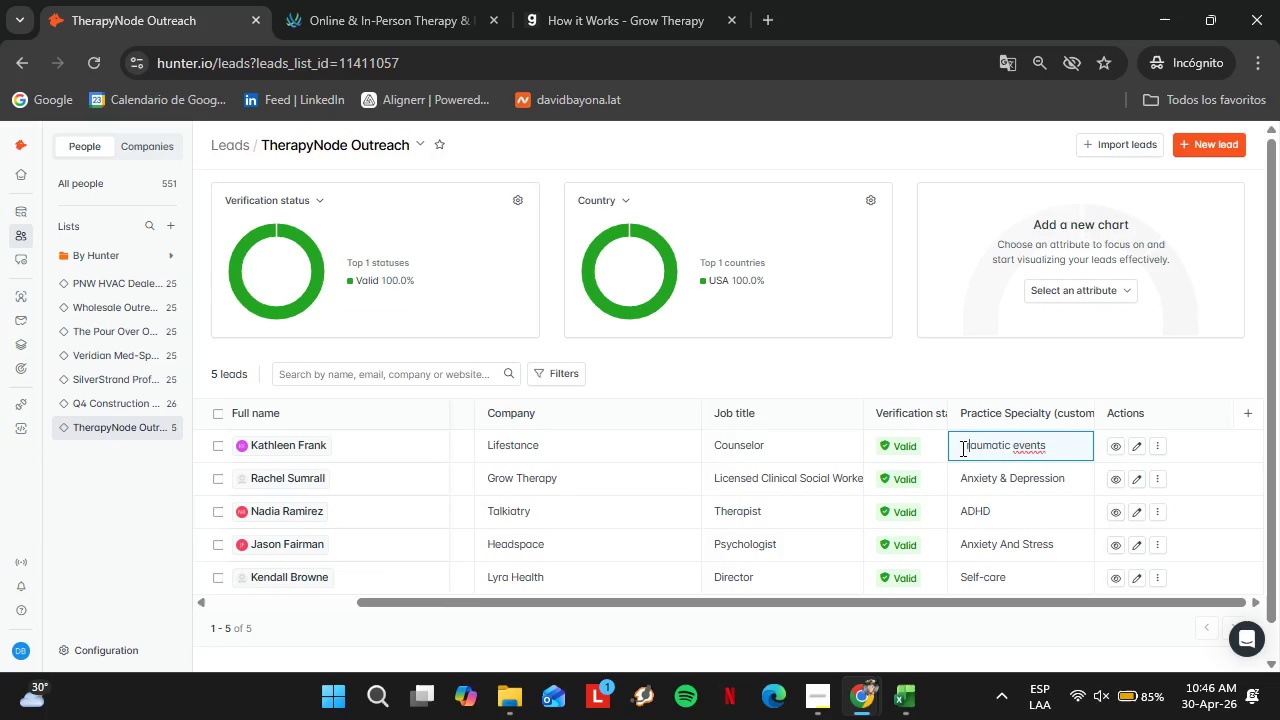 
hold_key(key=ArrowRight, duration=0.81)
 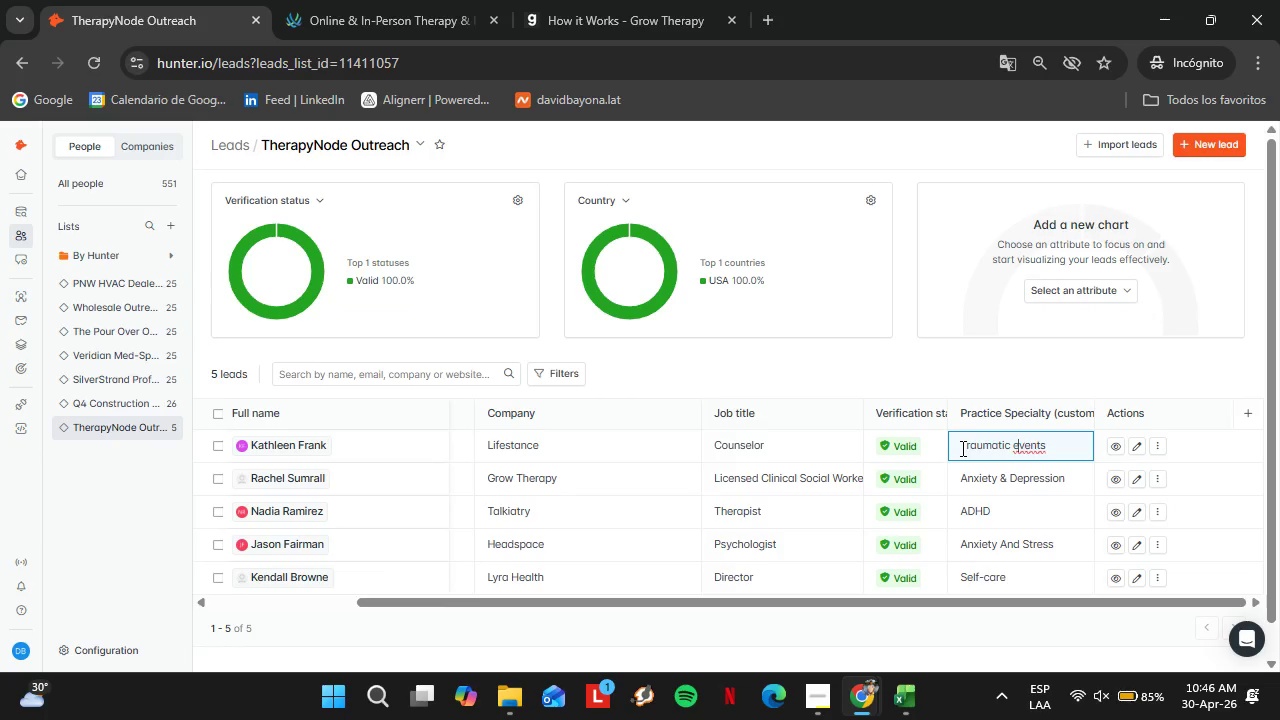 
hold_key(key=ArrowRight, duration=1.25)
 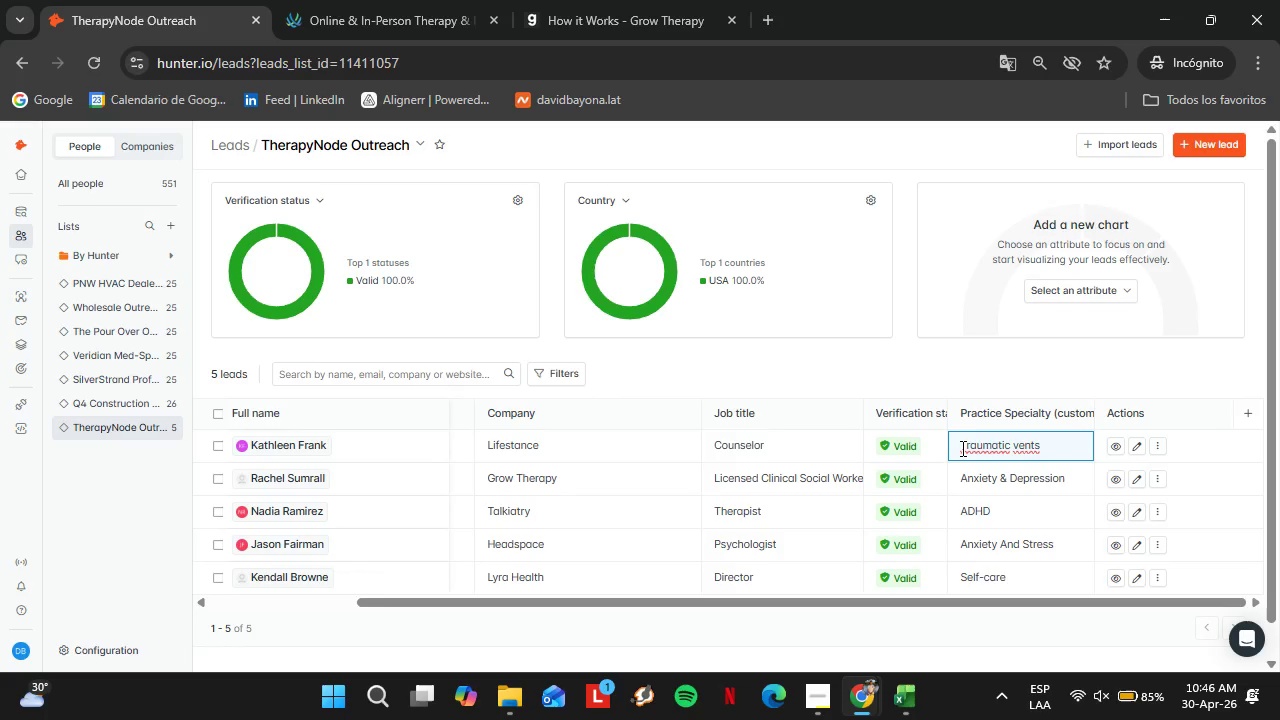 
key(ArrowLeft)
 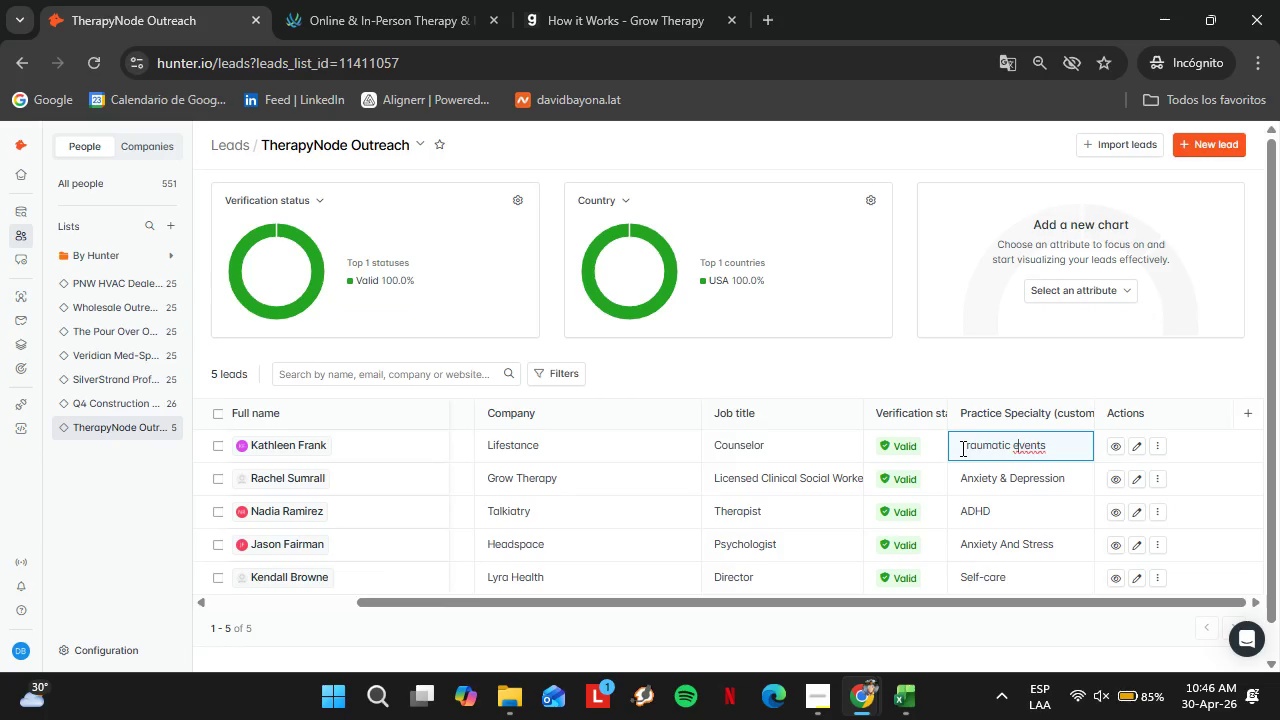 
key(ArrowLeft)
 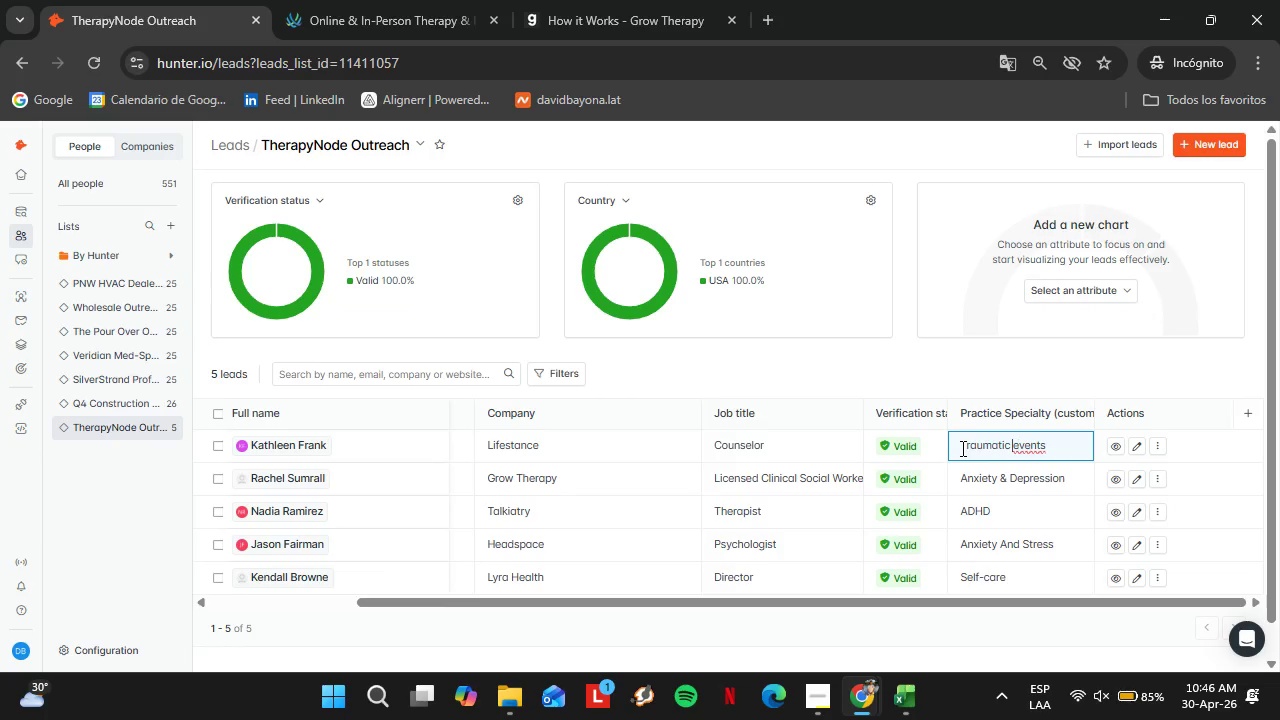 
key(ArrowLeft)
 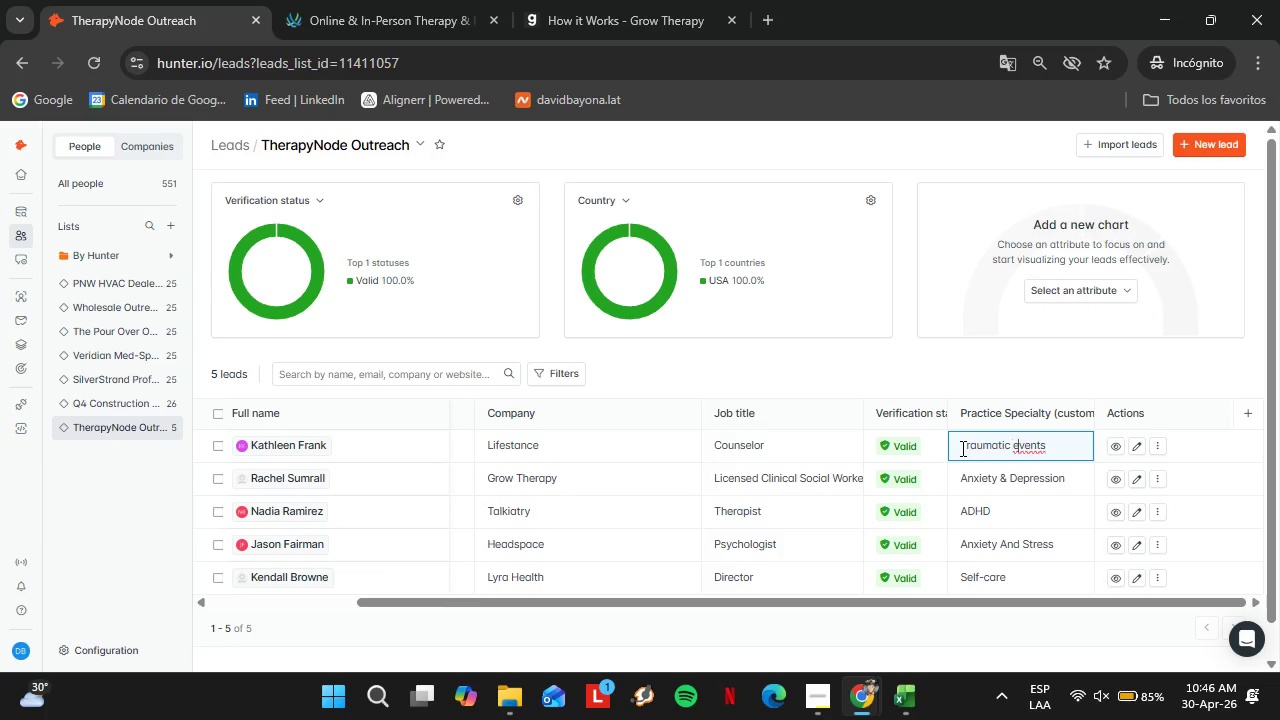 
key(Backspace)
 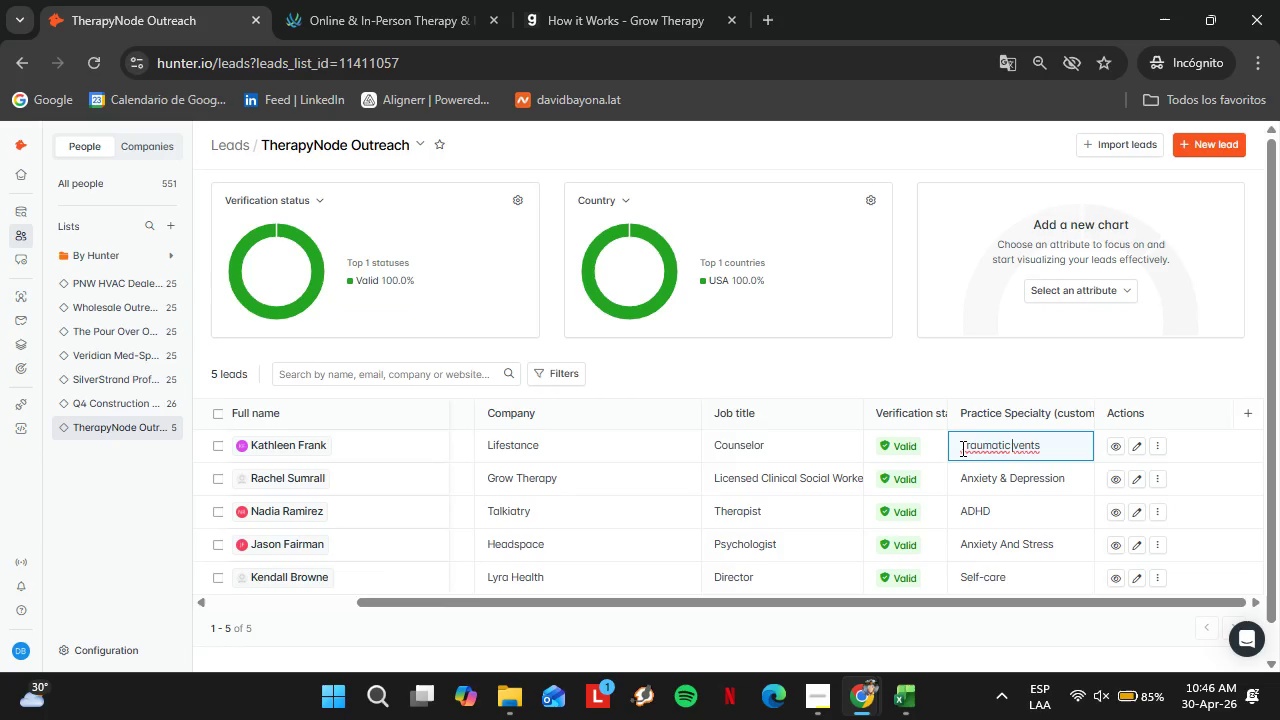 
key(Shift+E)
 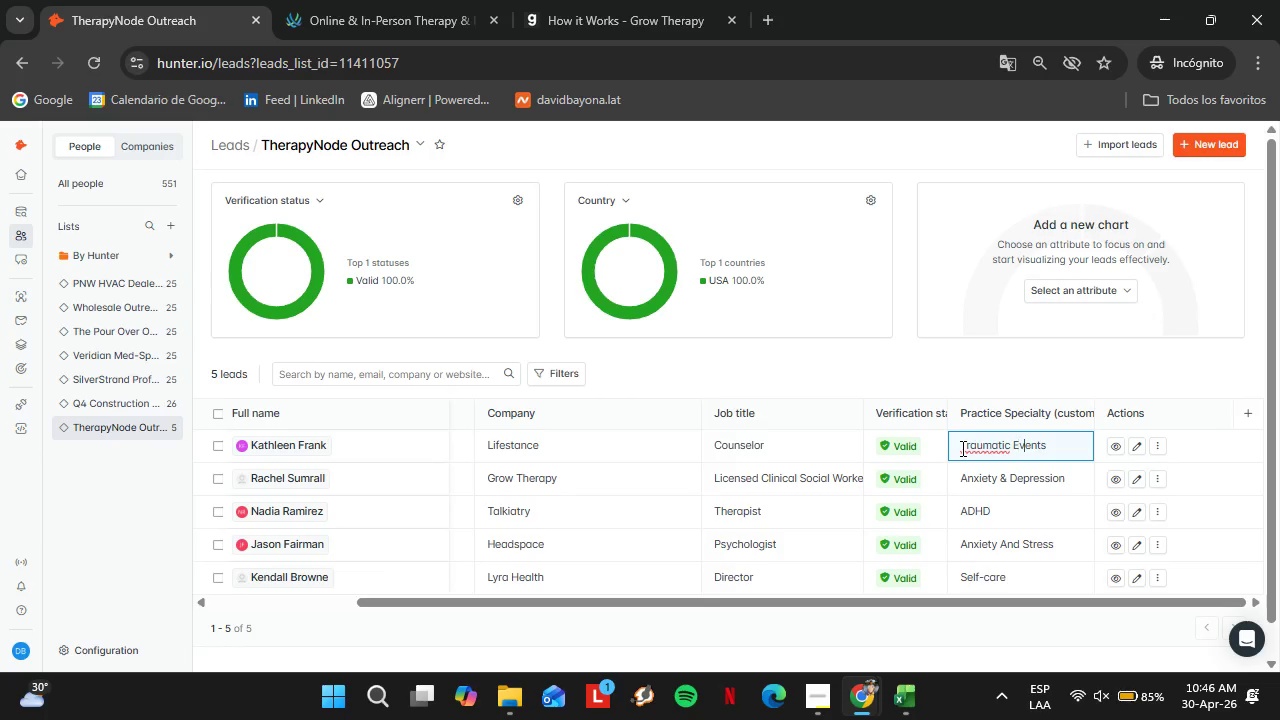 
hold_key(key=ArrowRight, duration=0.64)
 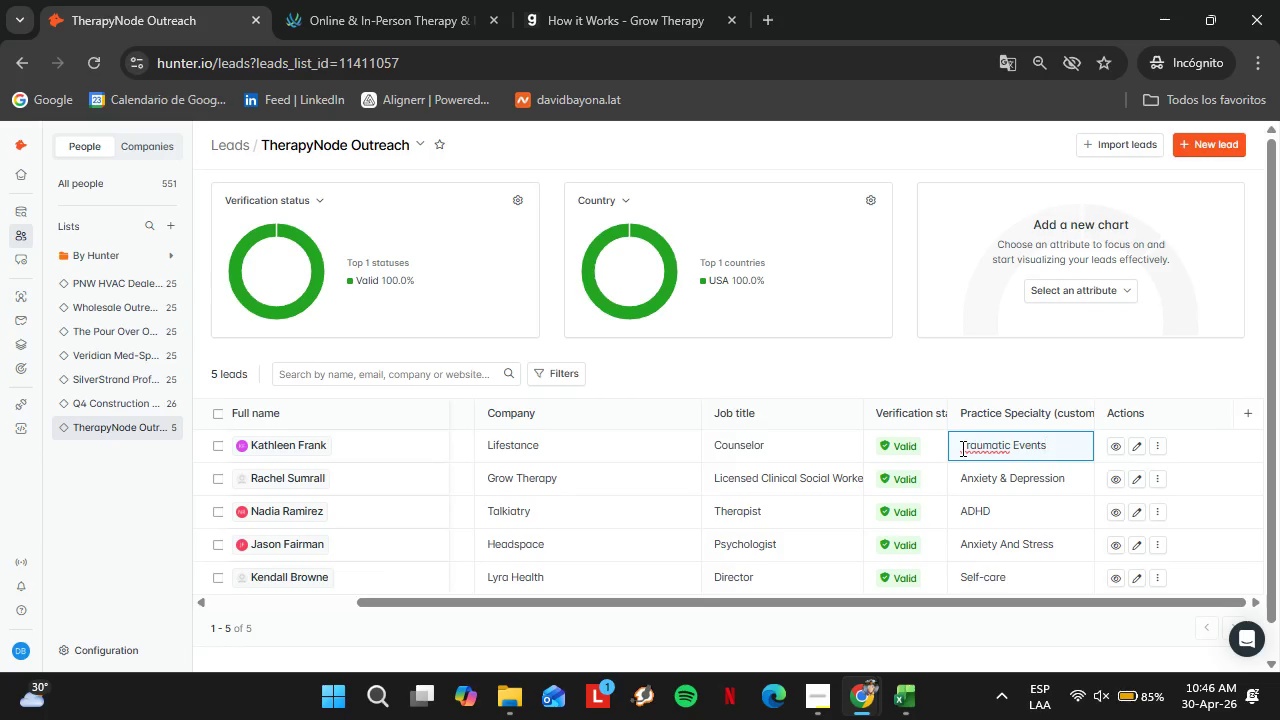 
key(Space)
 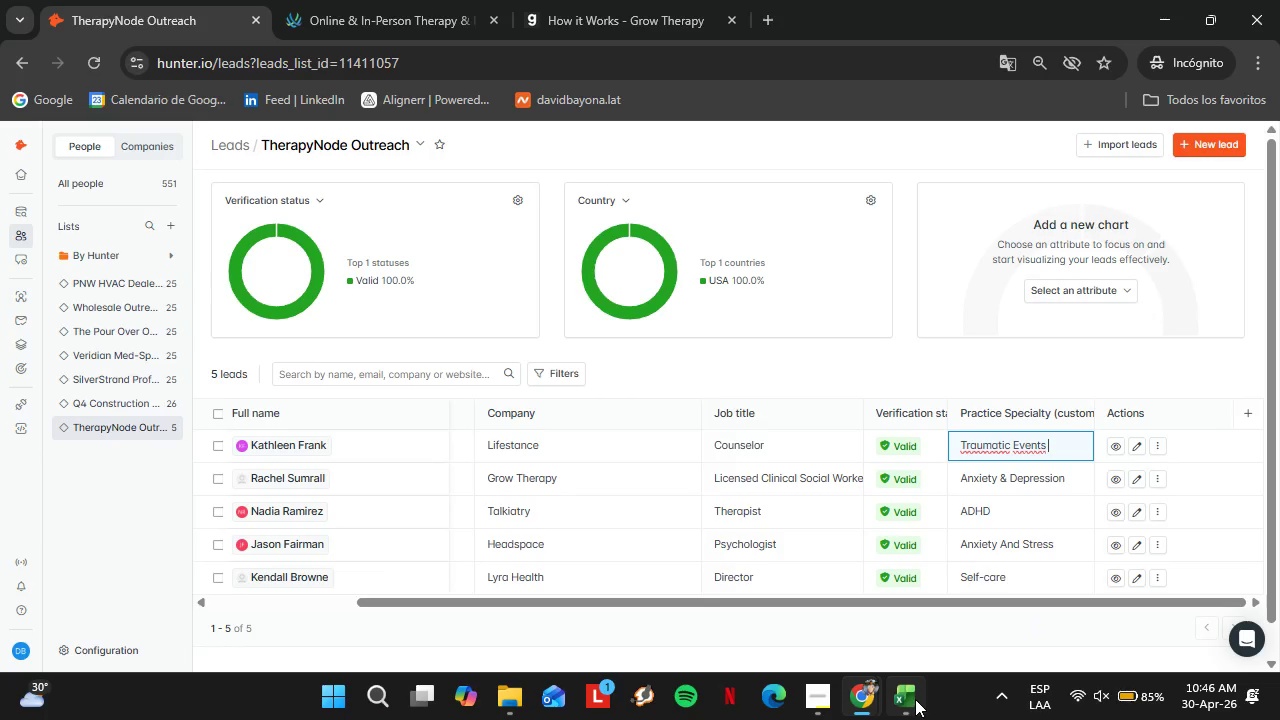 
mouse_move([882, 602])
 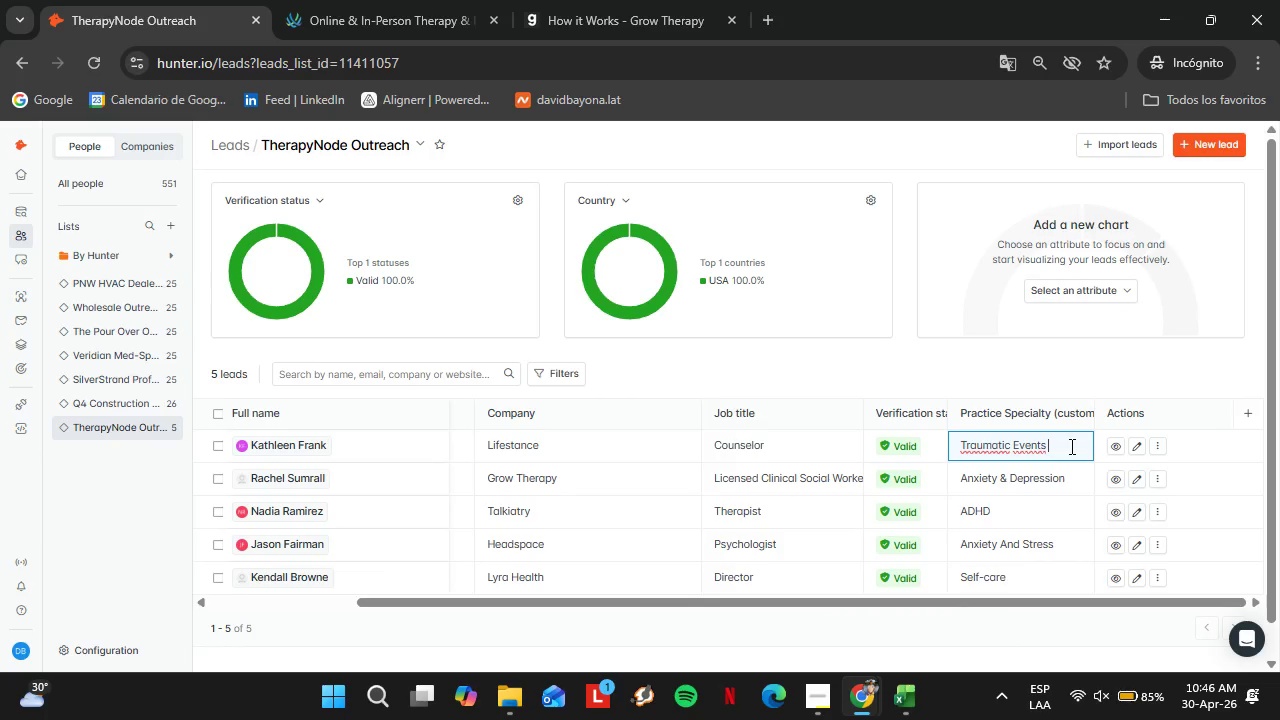 
type(Counseling)
 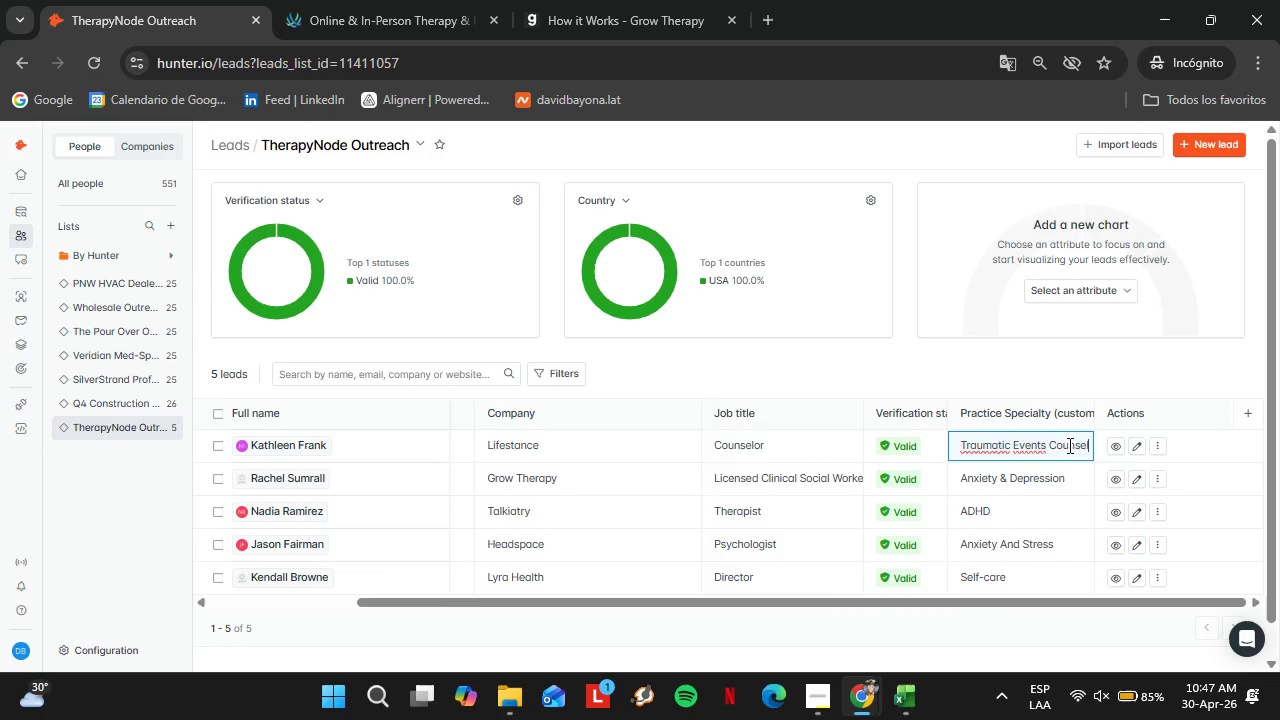 
key(Enter)
 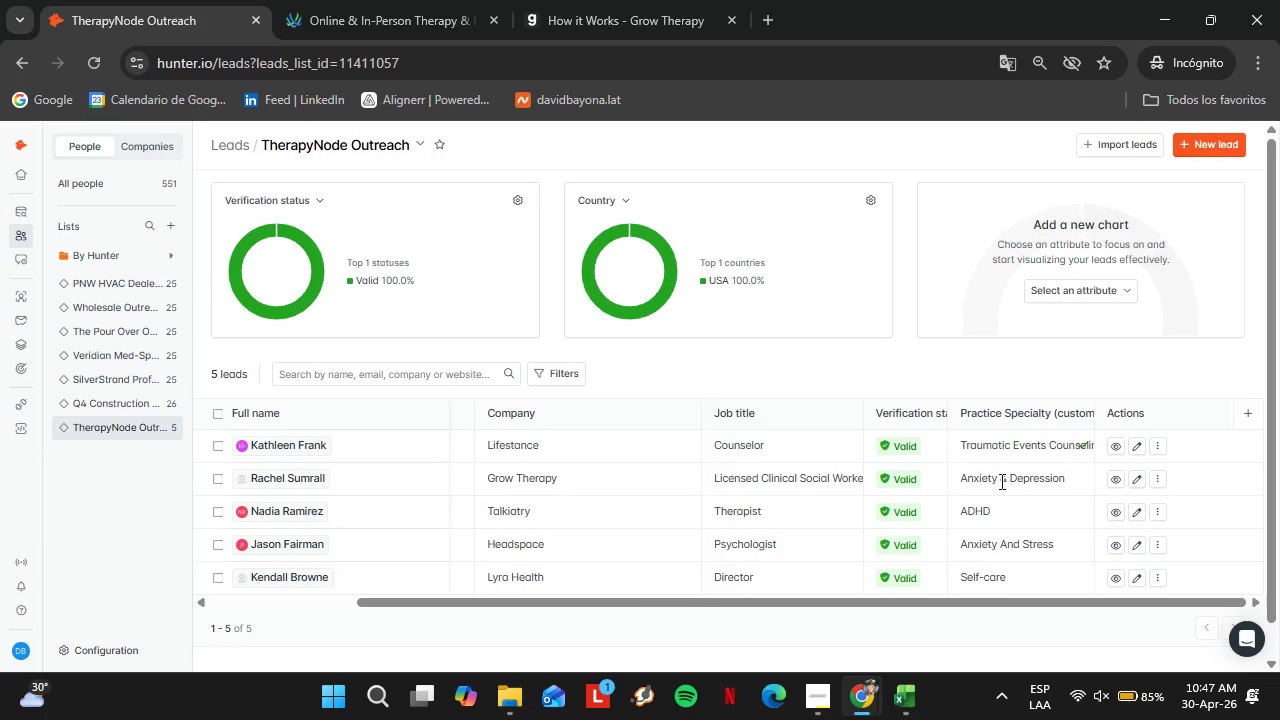 
double_click([1000, 481])
 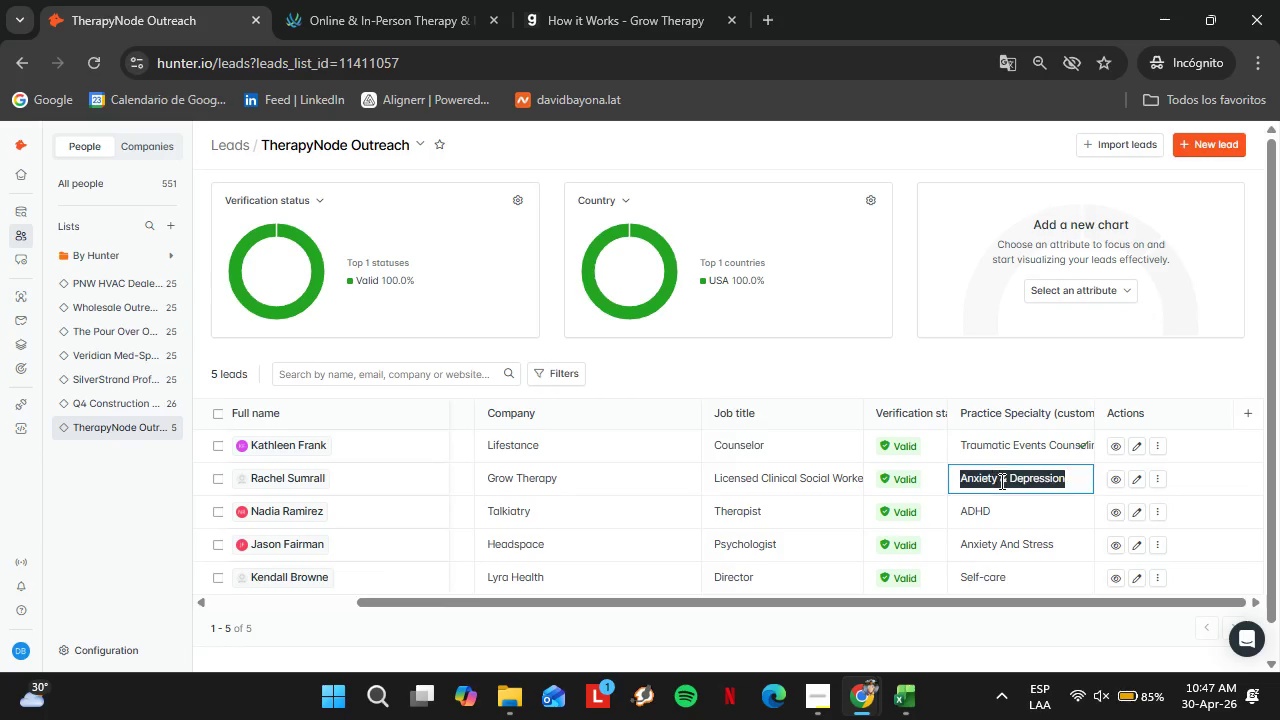 
triple_click([1000, 481])
 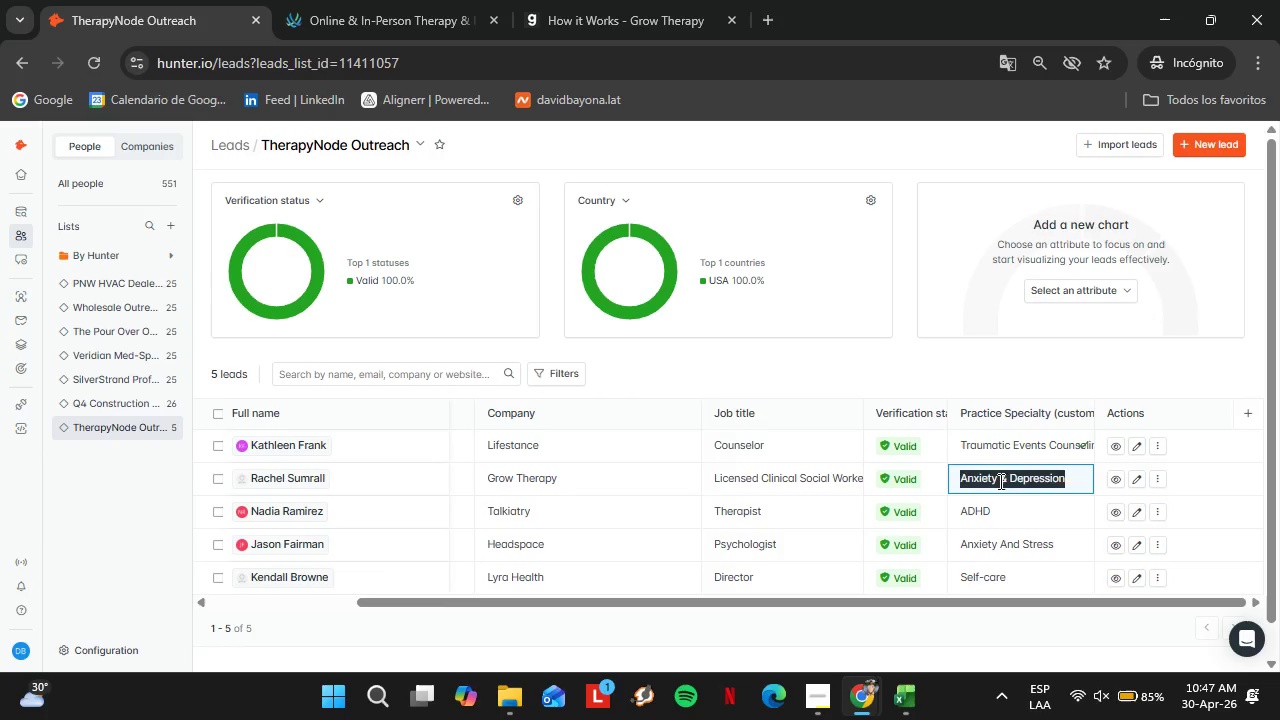 
key(Backspace)
 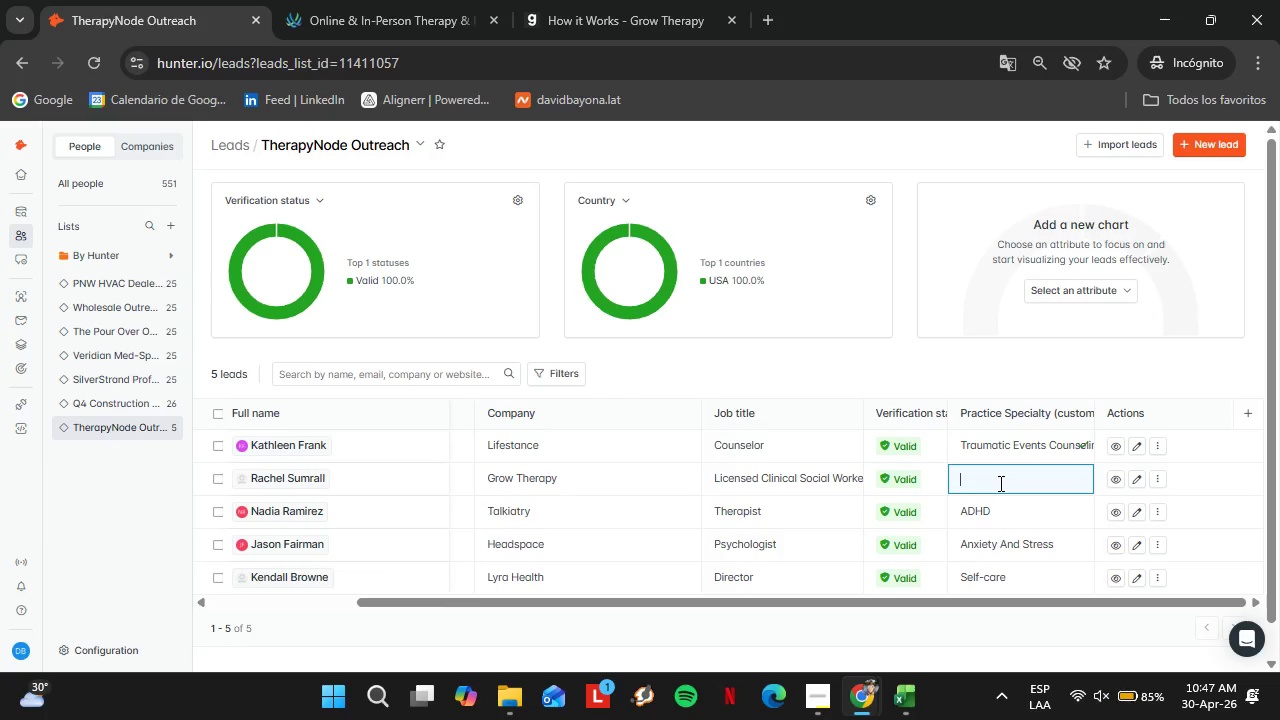 
key(Enter)
 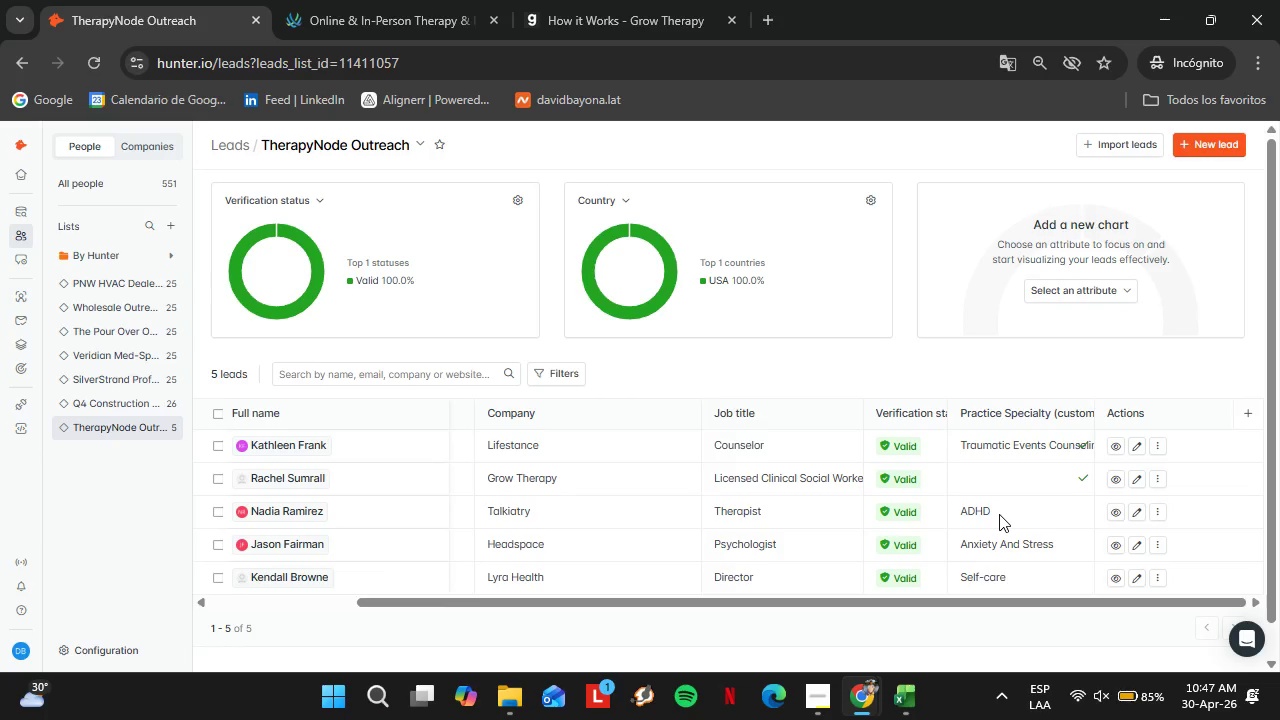 
double_click([997, 514])
 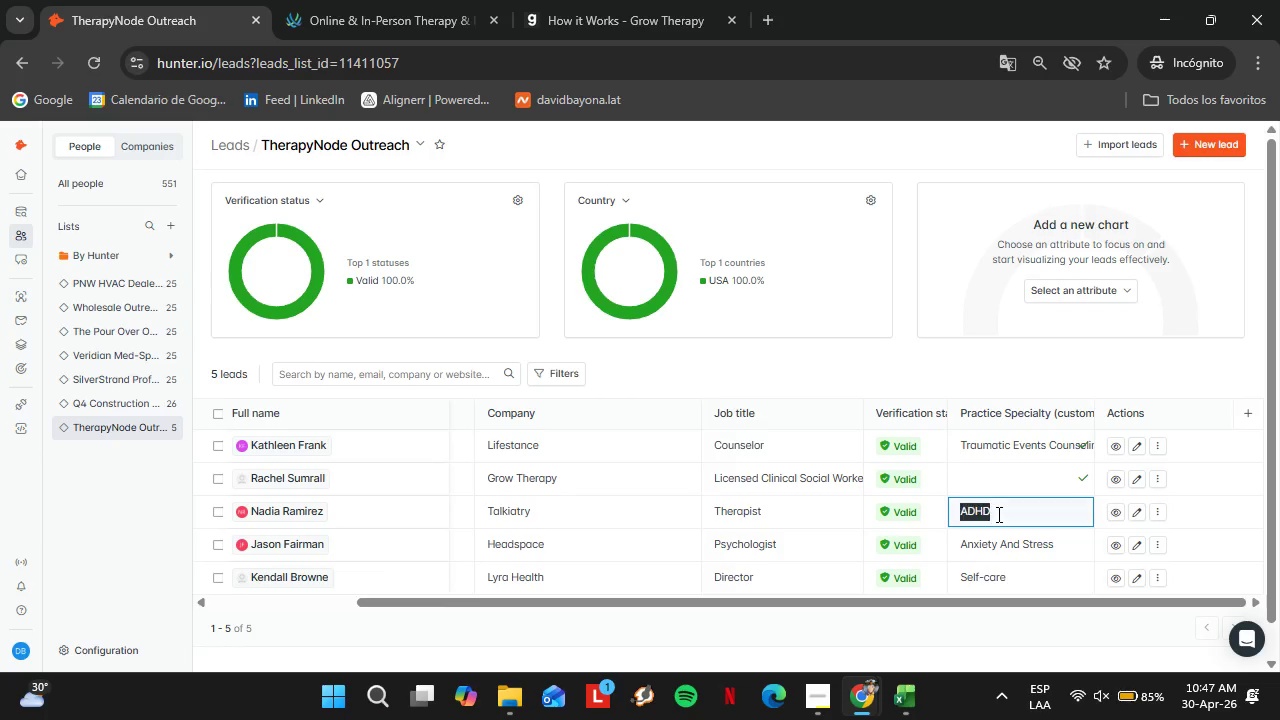 
triple_click([997, 514])
 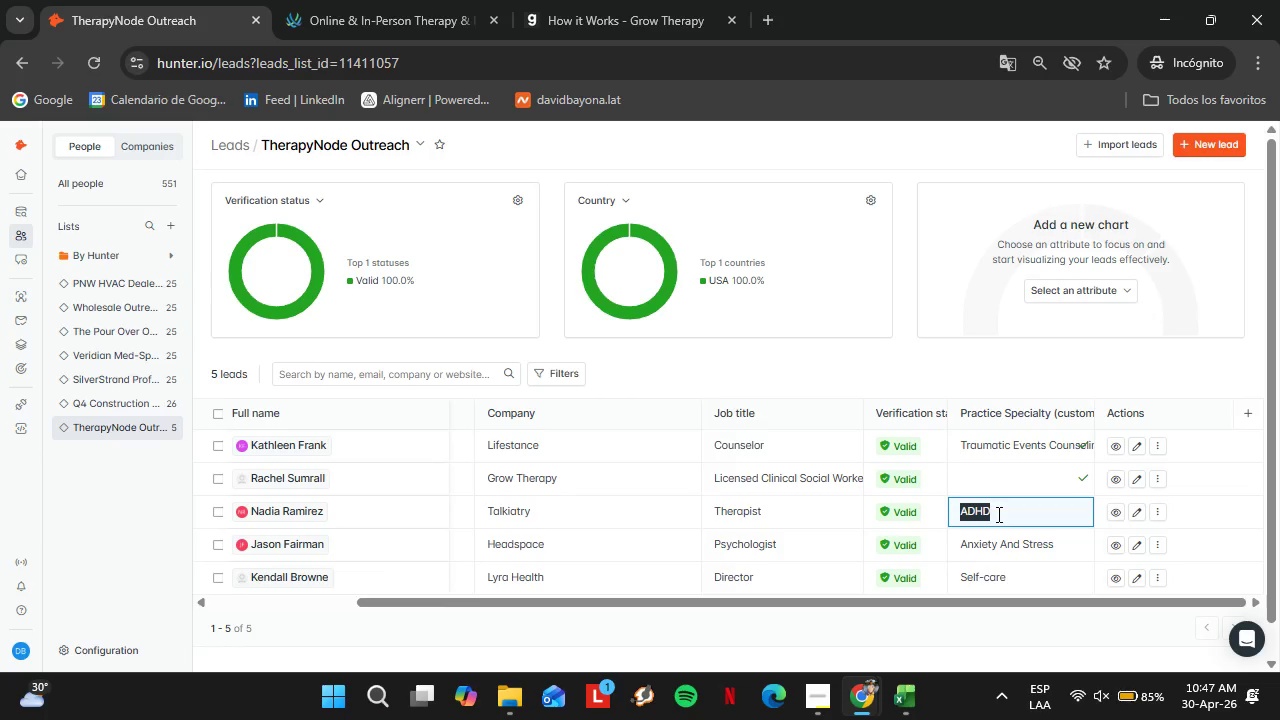 
triple_click([997, 514])
 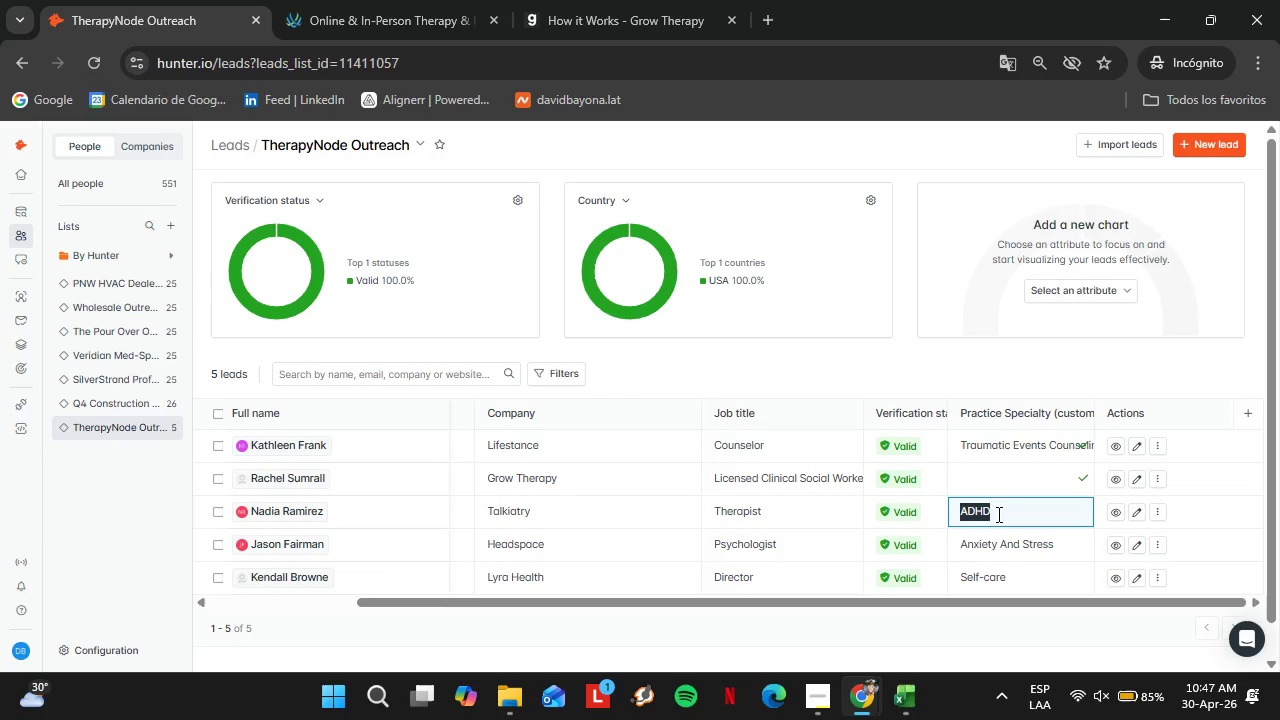 
key(Backspace)
 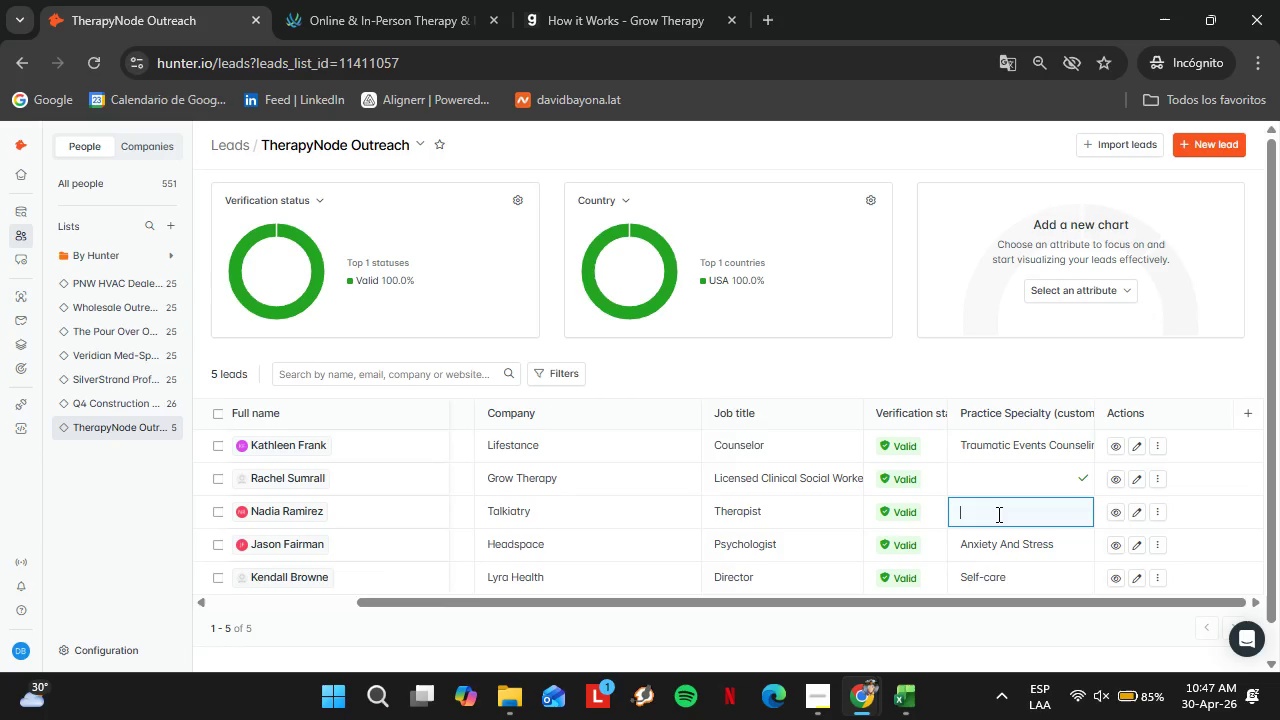 
key(Enter)
 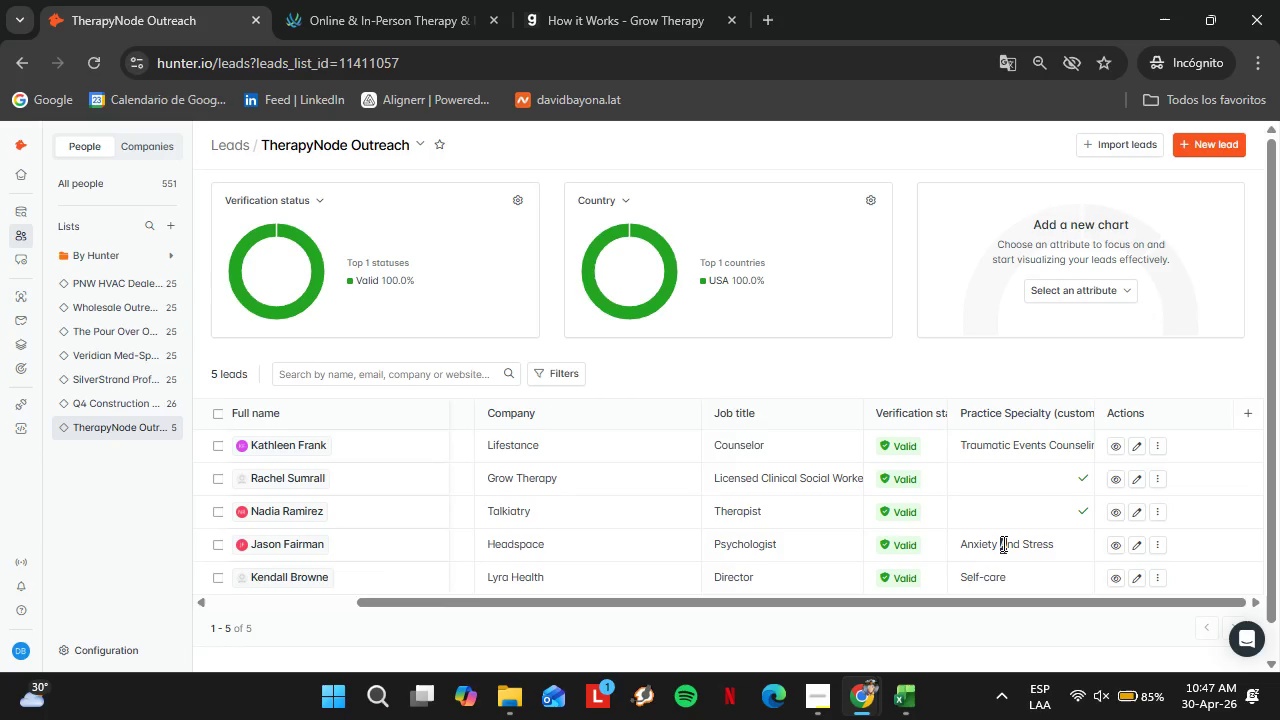 
double_click([1002, 543])
 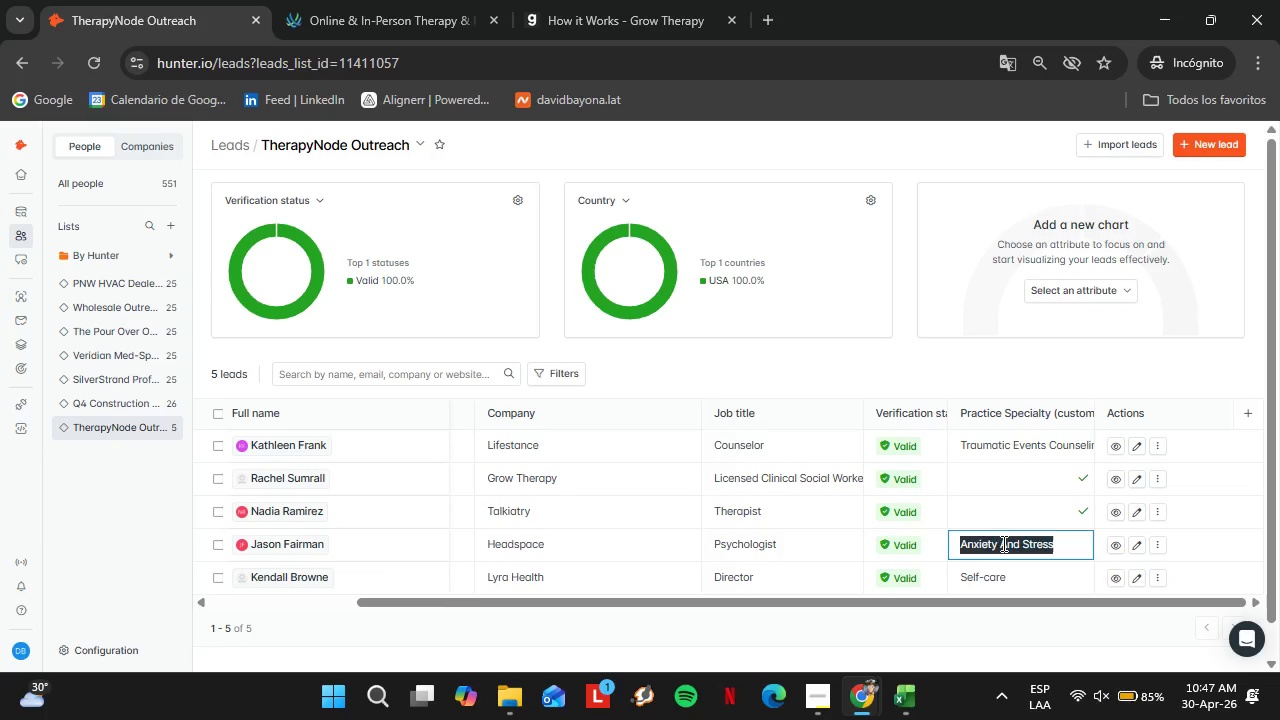 
triple_click([1002, 543])
 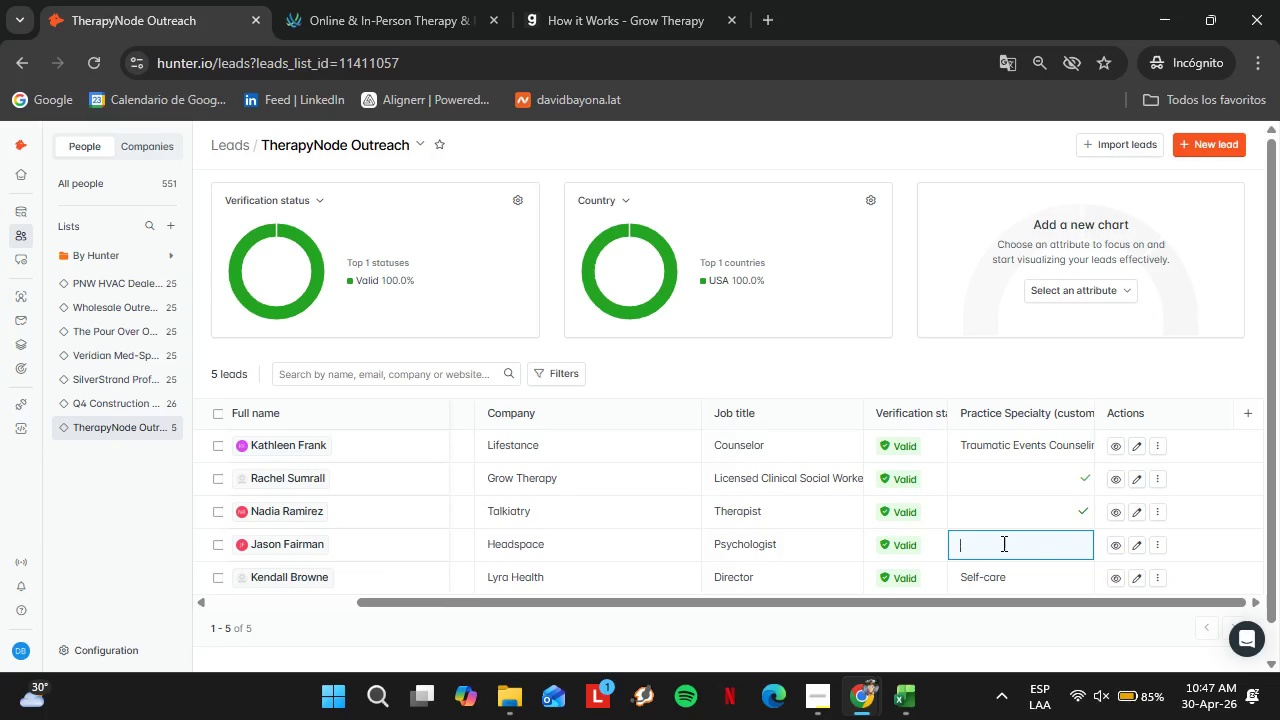 
key(Backspace)
 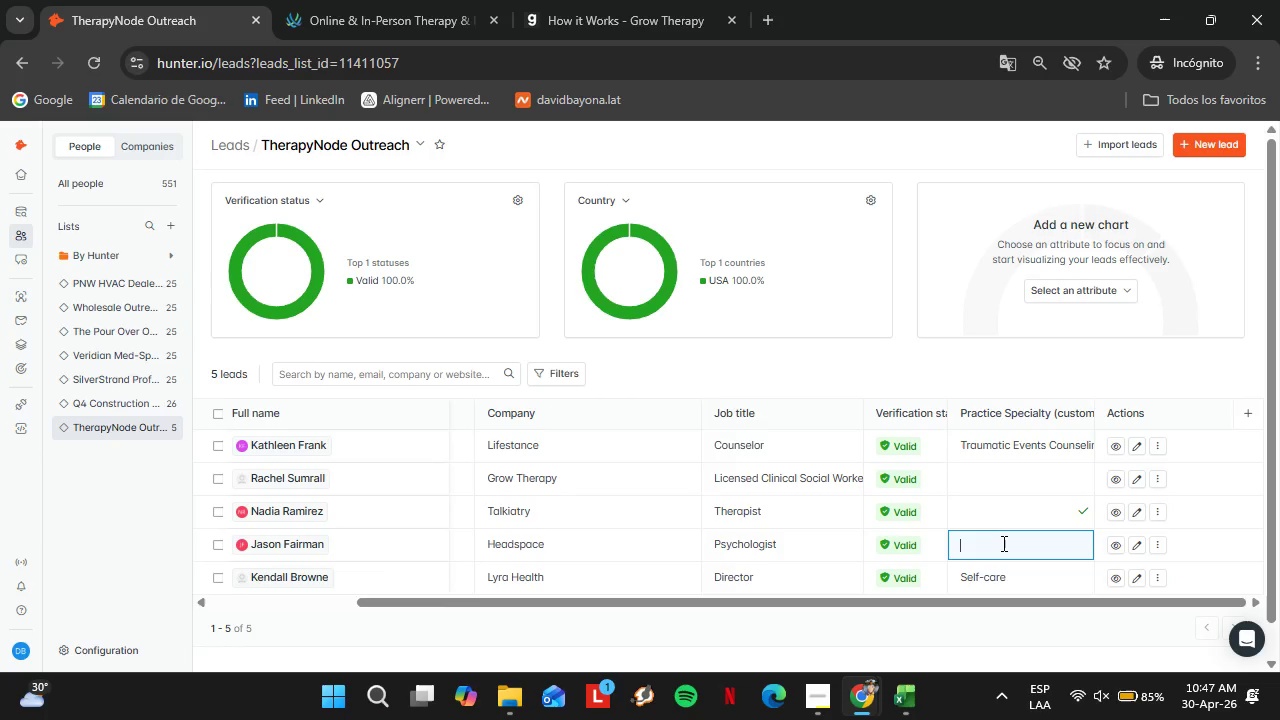 
key(Enter)
 